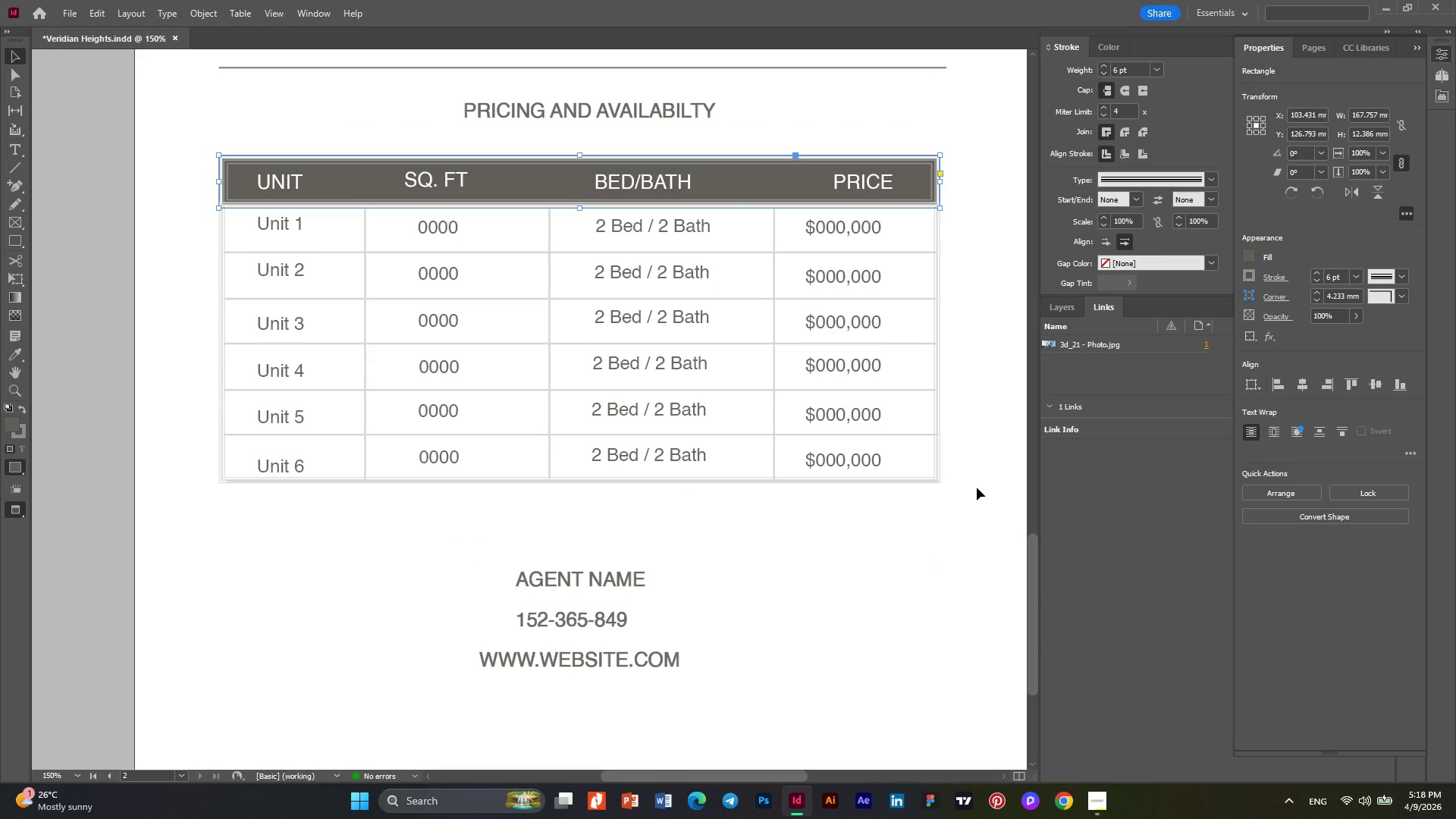 
wait(6.73)
 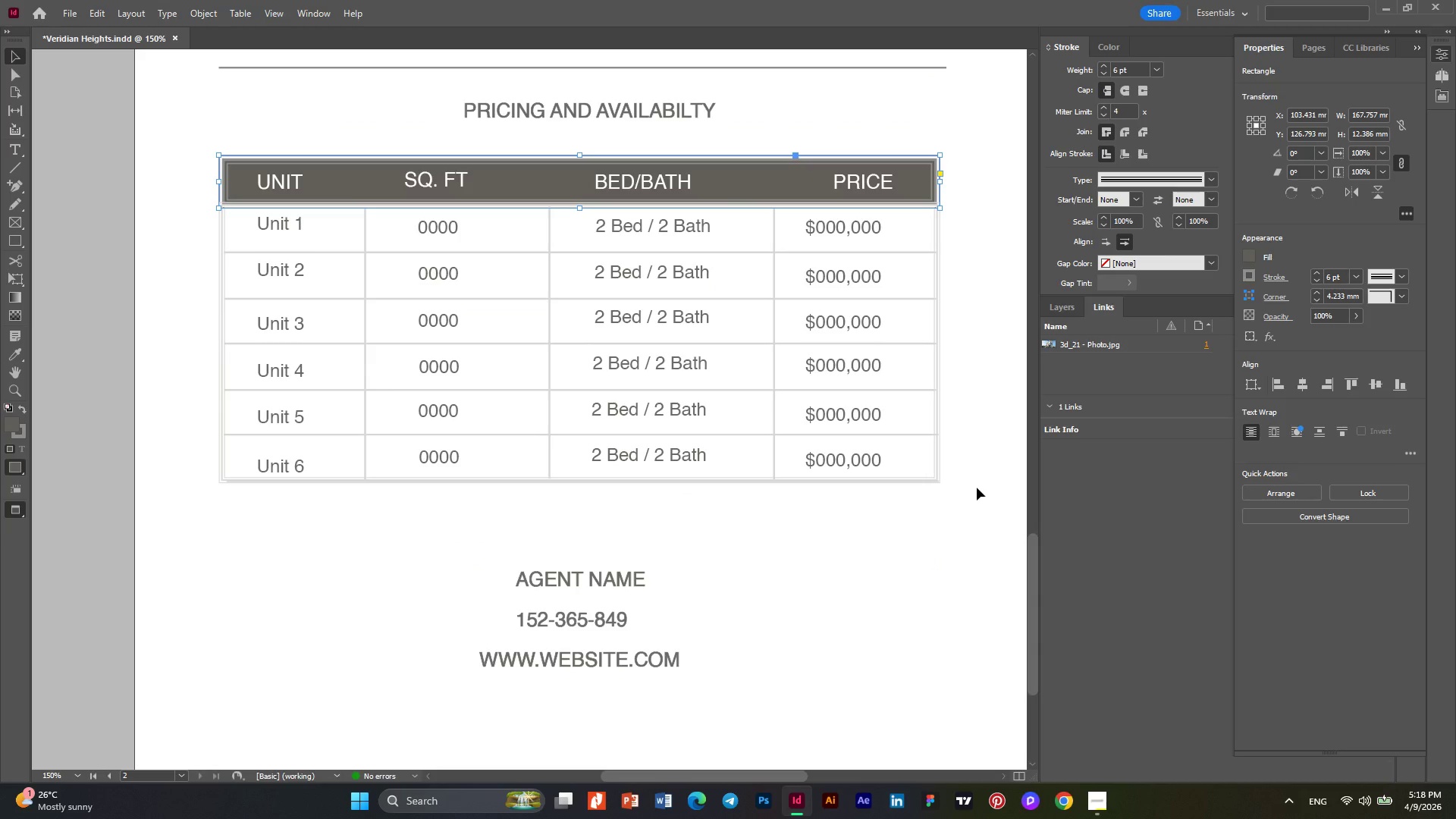 
hold_key(key=AltLeft, duration=0.36)
scroll: coordinate [406, 412], scroll_direction: down, amount: 2.0
 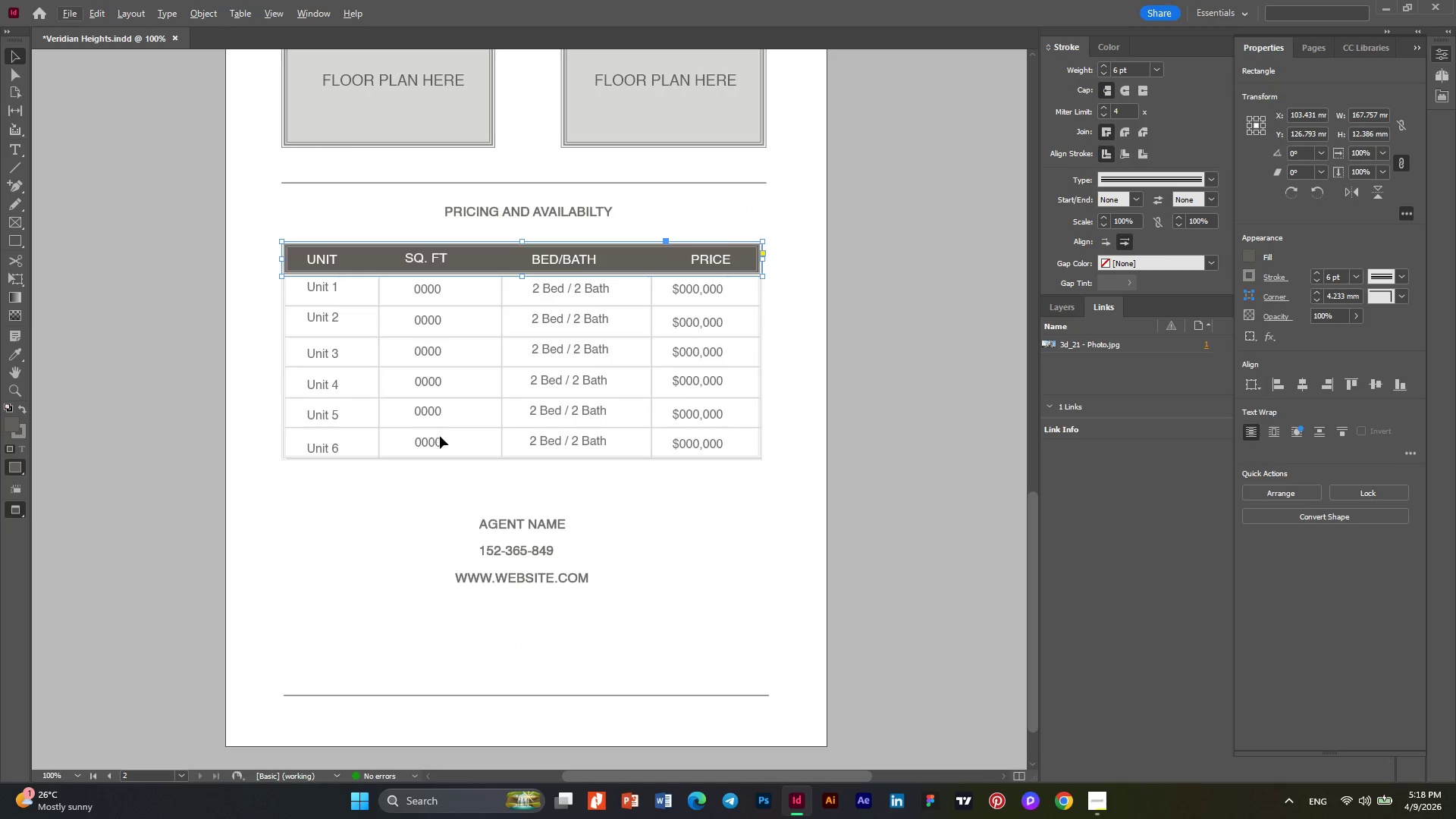 
hold_key(key=AltLeft, duration=0.38)
scroll: coordinate [444, 438], scroll_direction: up, amount: 1.0
 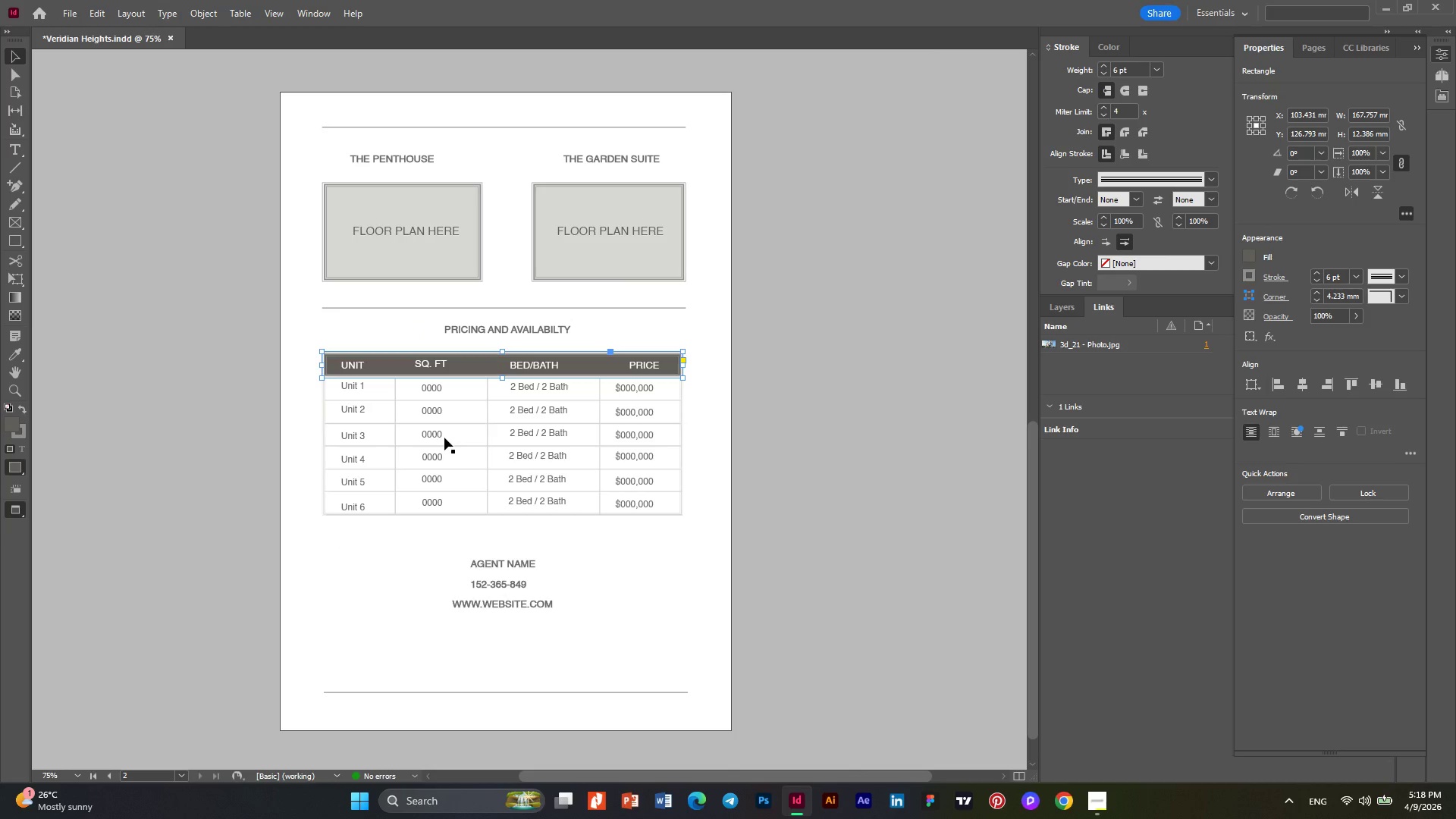 
left_click_drag(start_coordinate=[602, 651], to_coordinate=[328, 150])
 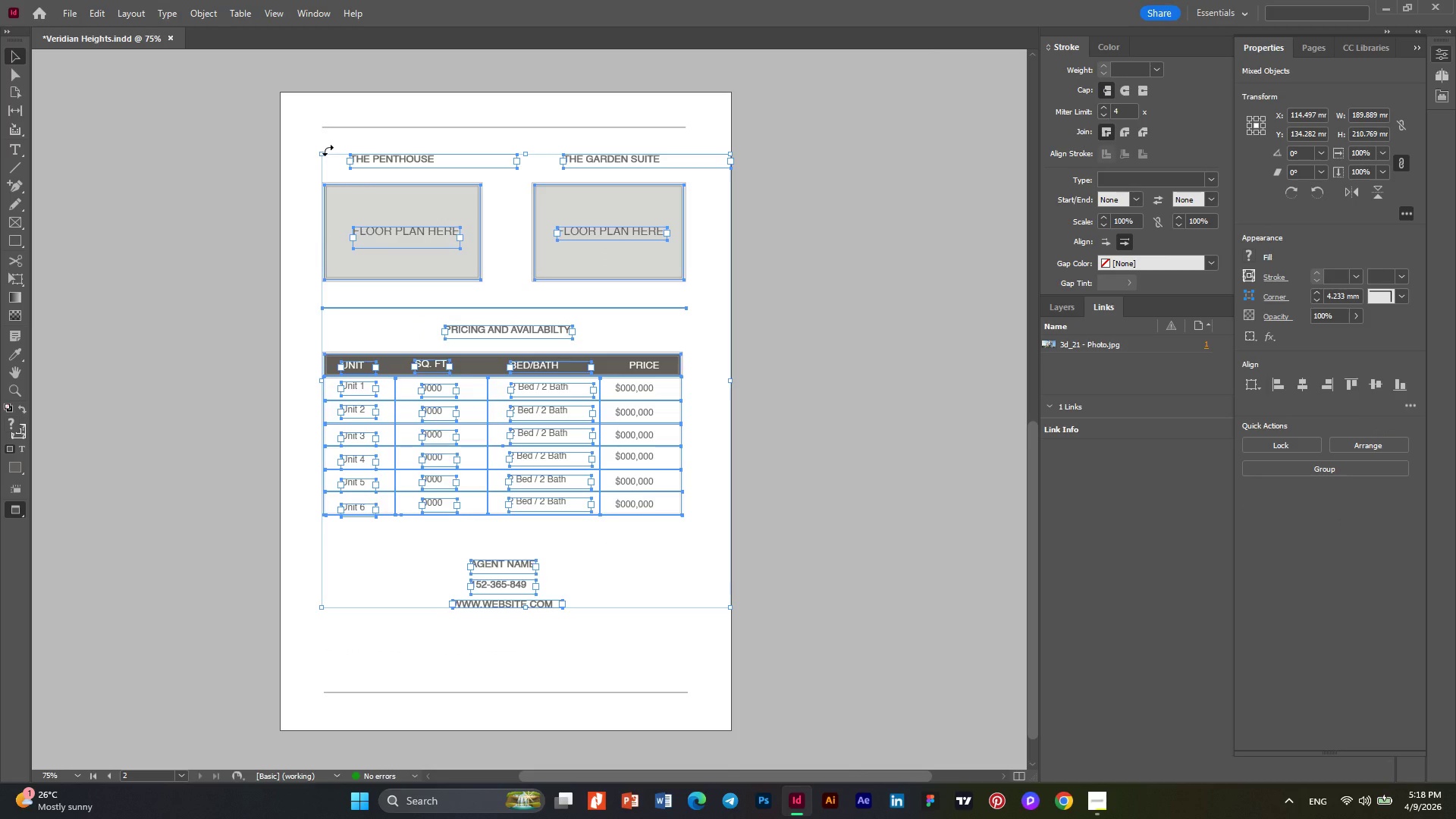 
key(ArrowDown)
 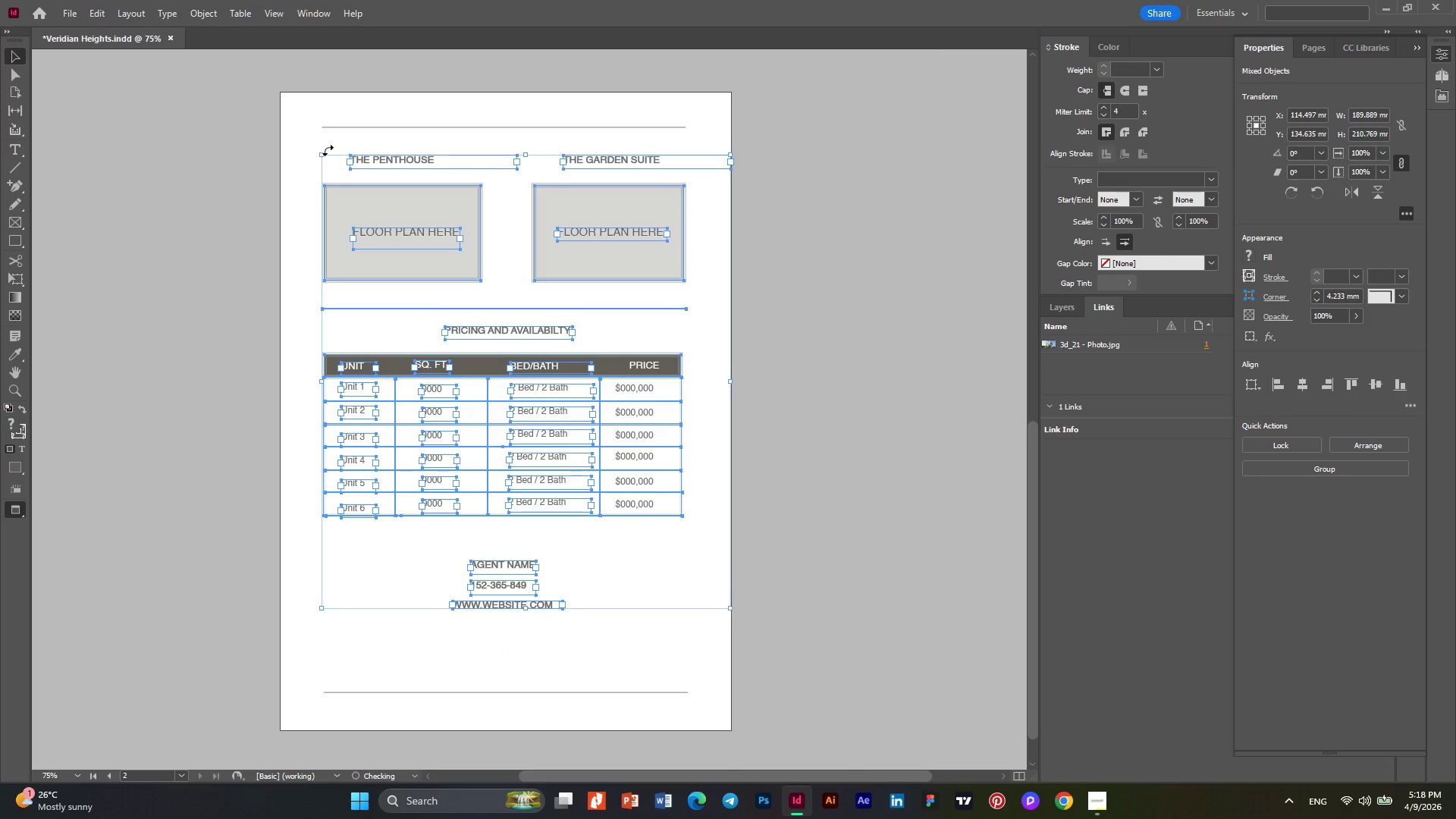 
key(ArrowDown)
 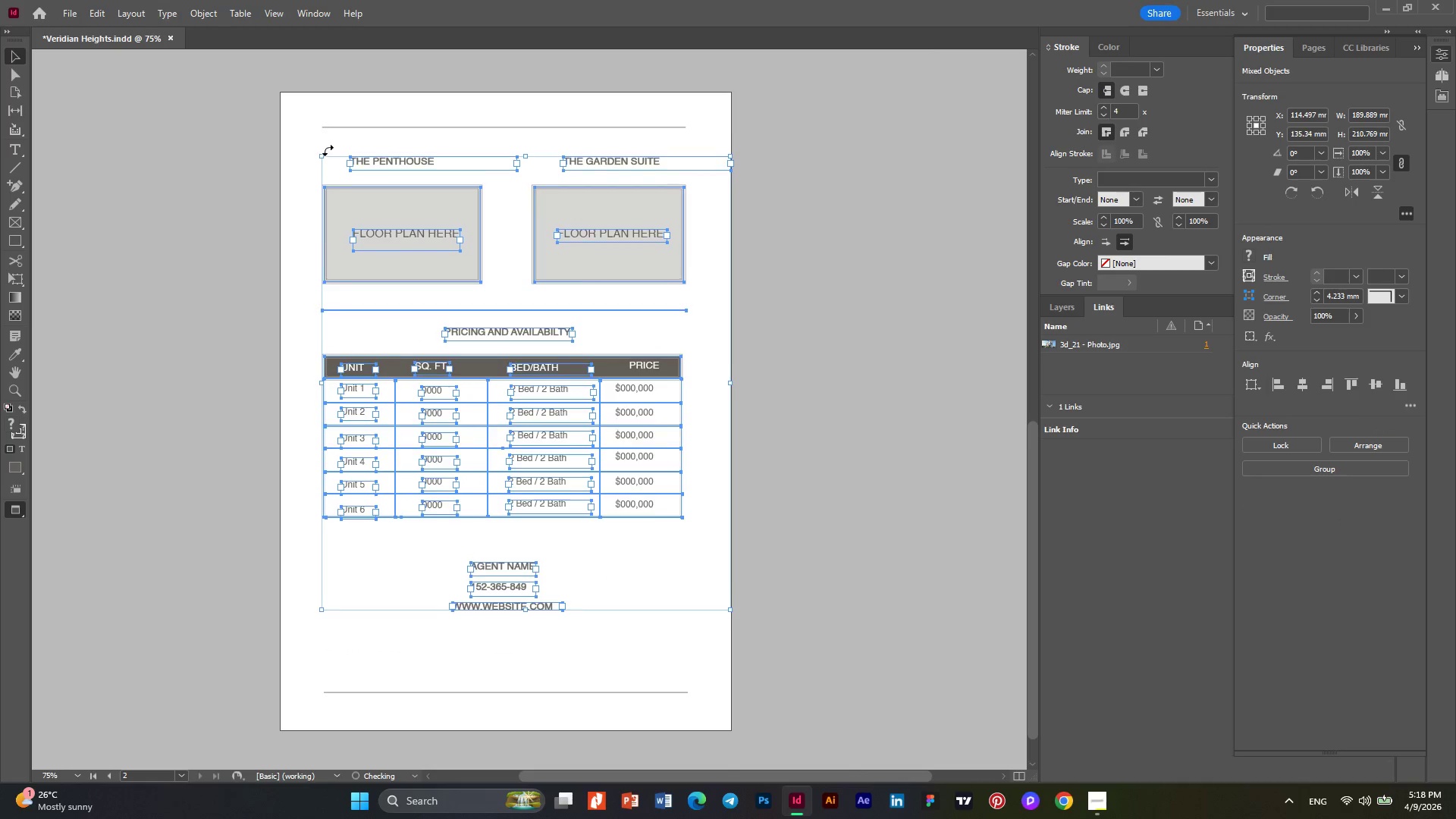 
key(ArrowDown)
 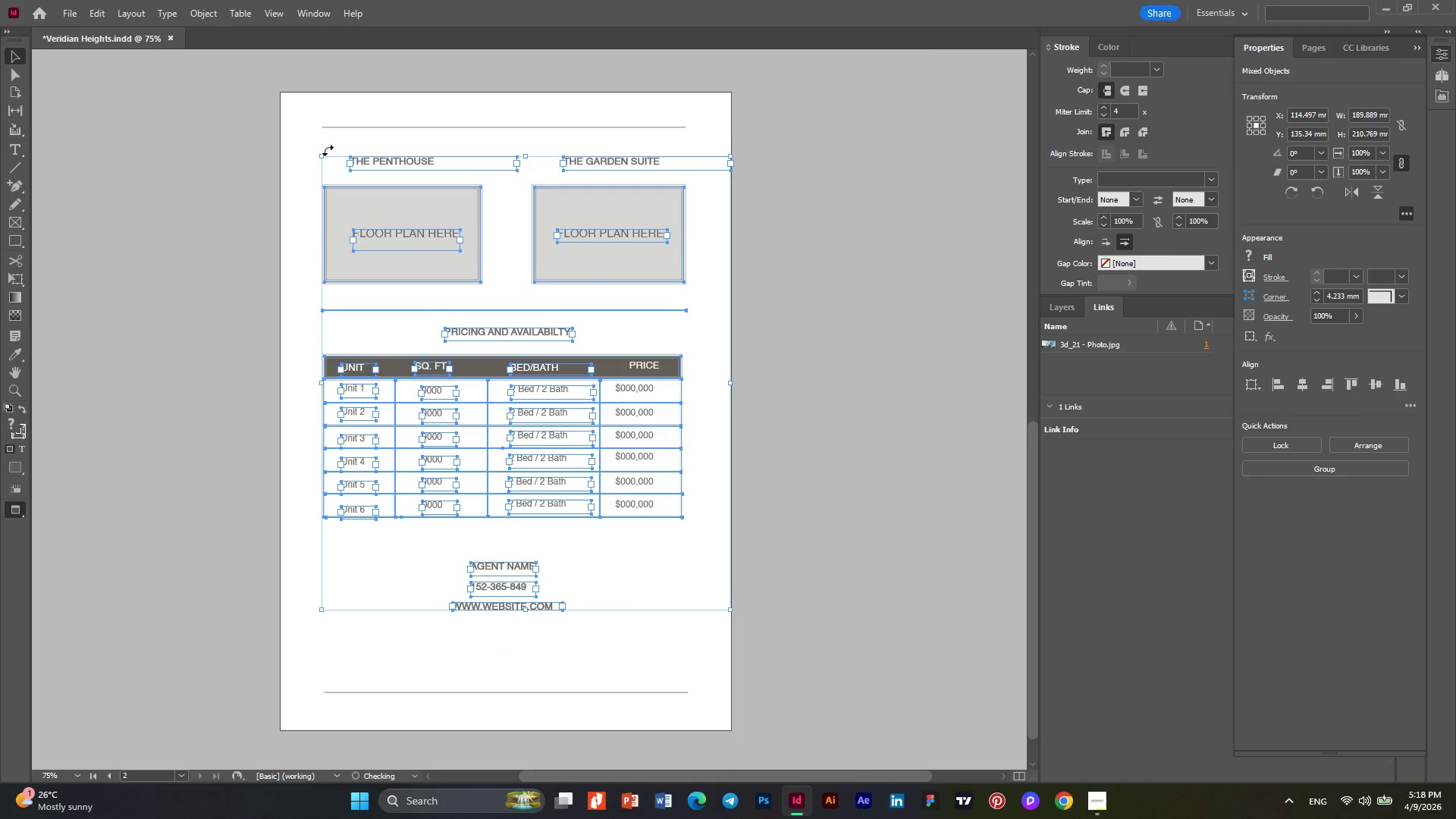 
key(ArrowDown)
 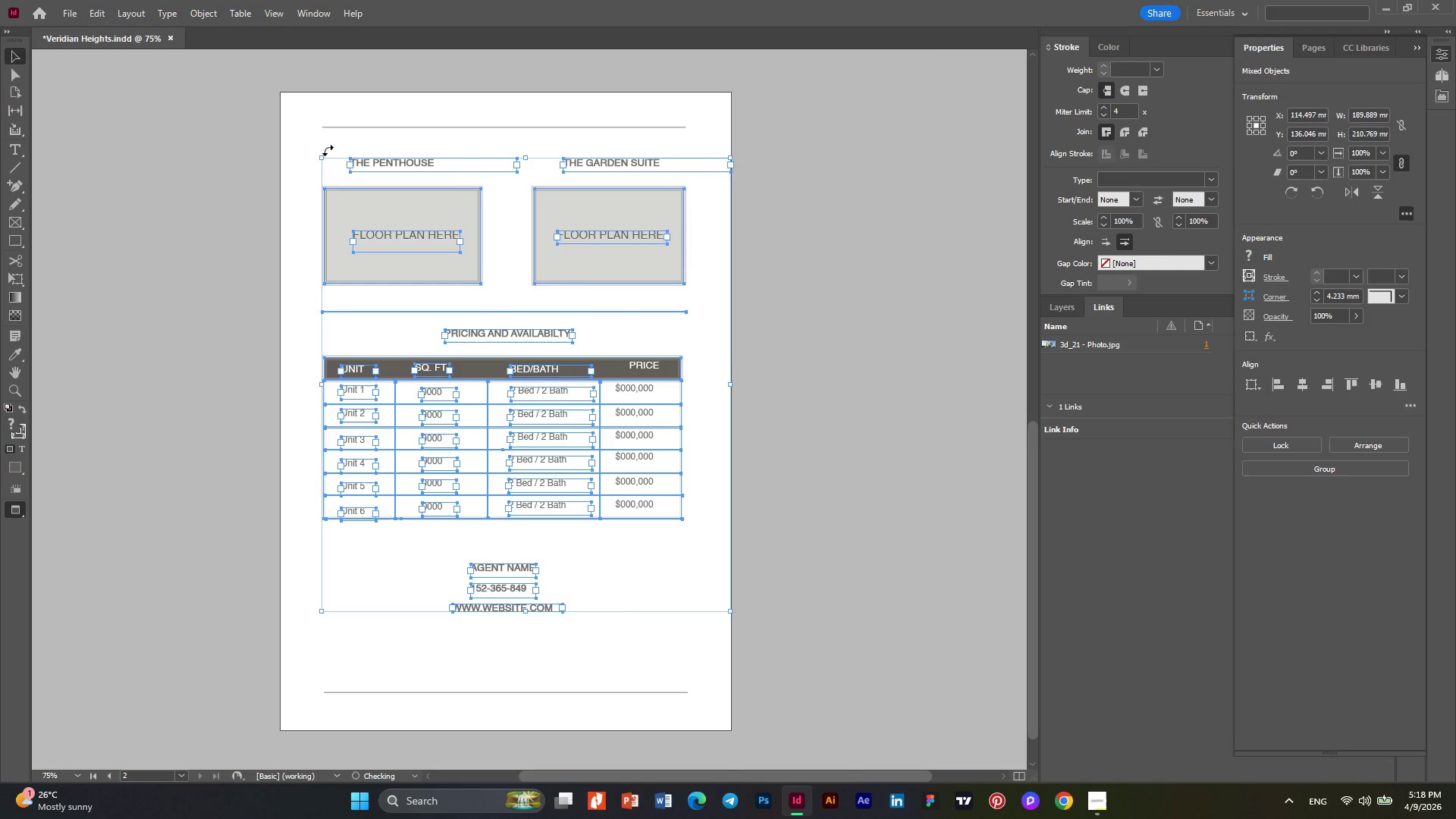 
key(ArrowDown)
 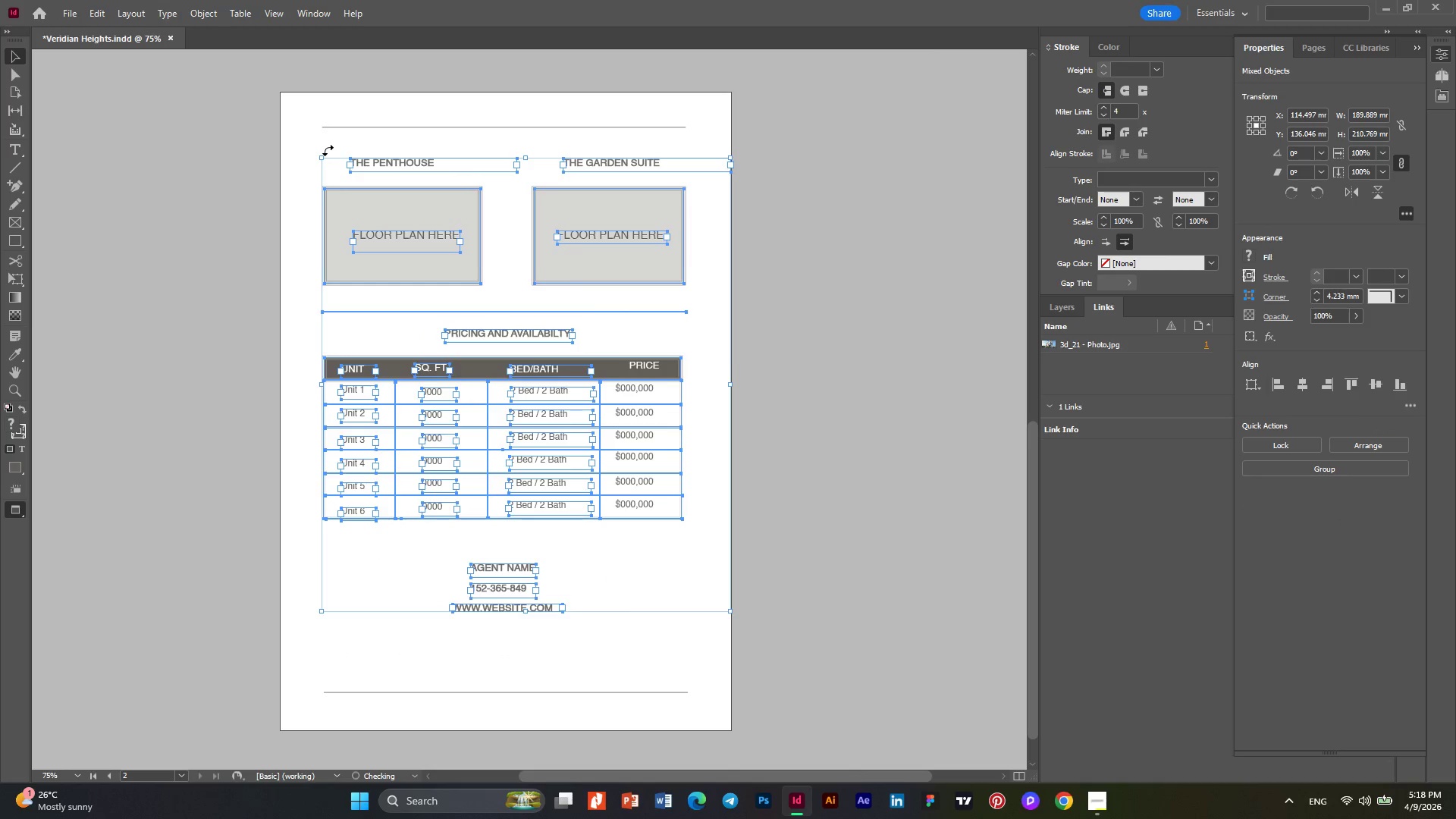 
key(ArrowDown)
 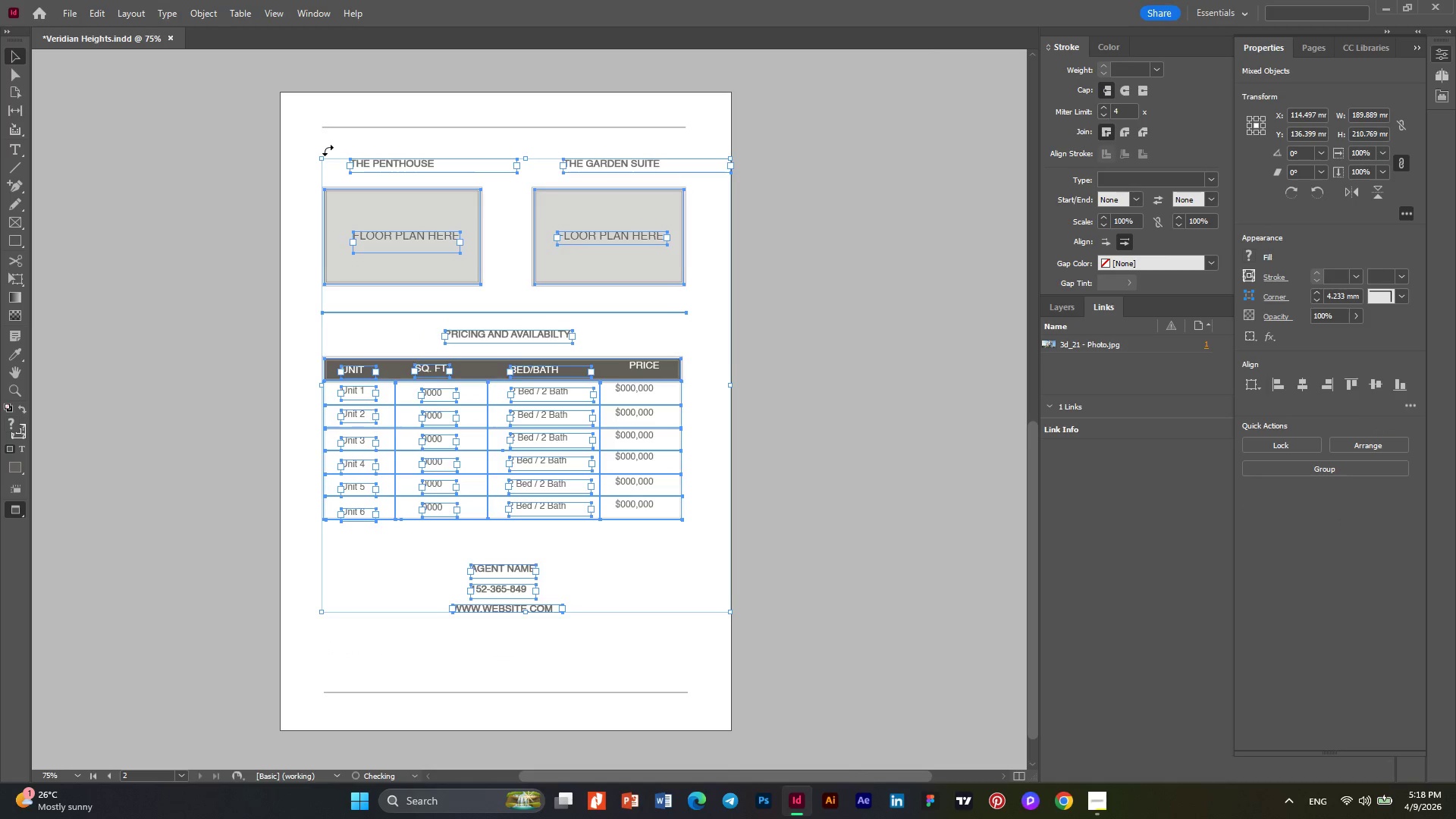 
key(ArrowDown)
 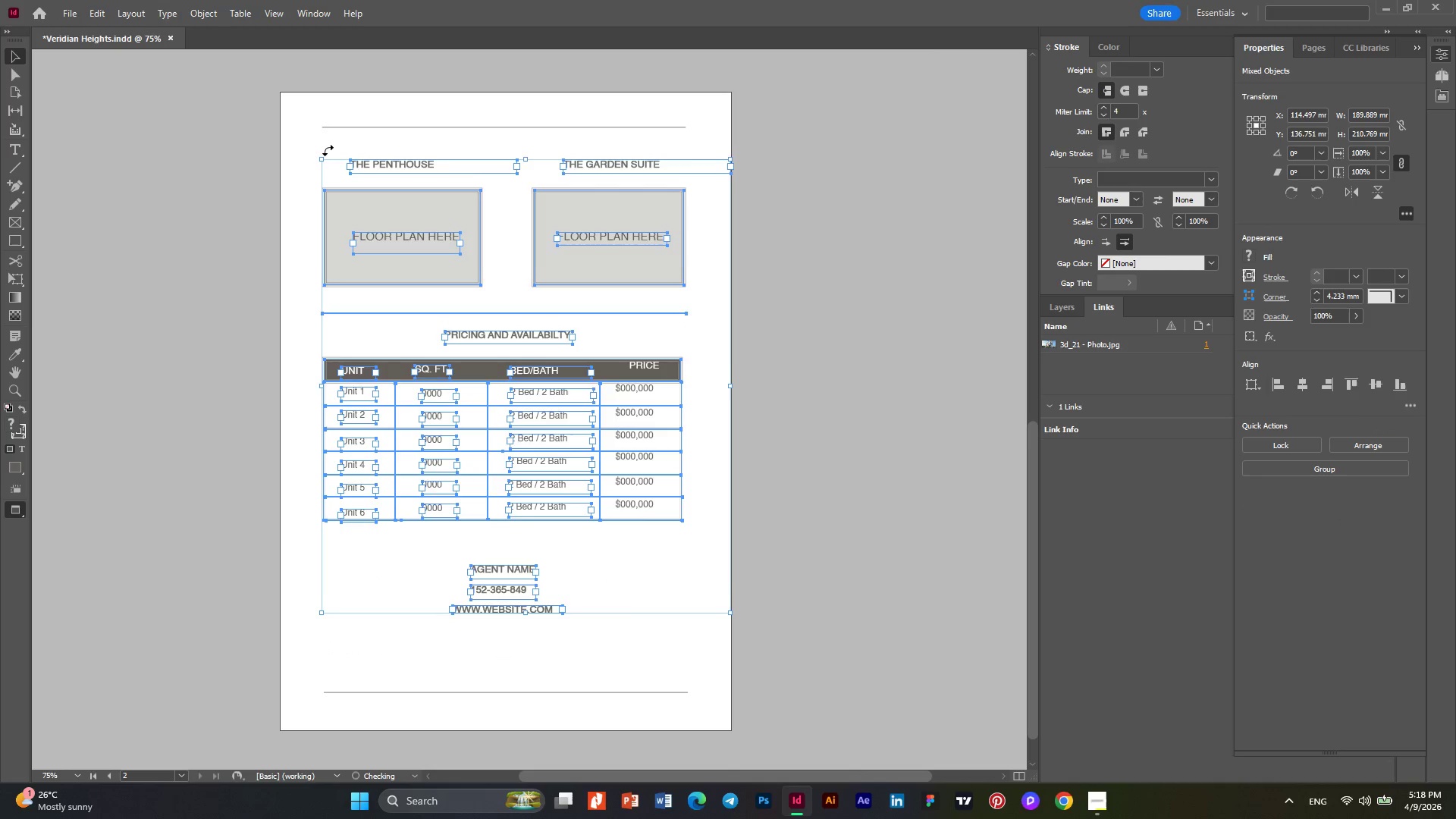 
key(ArrowDown)
 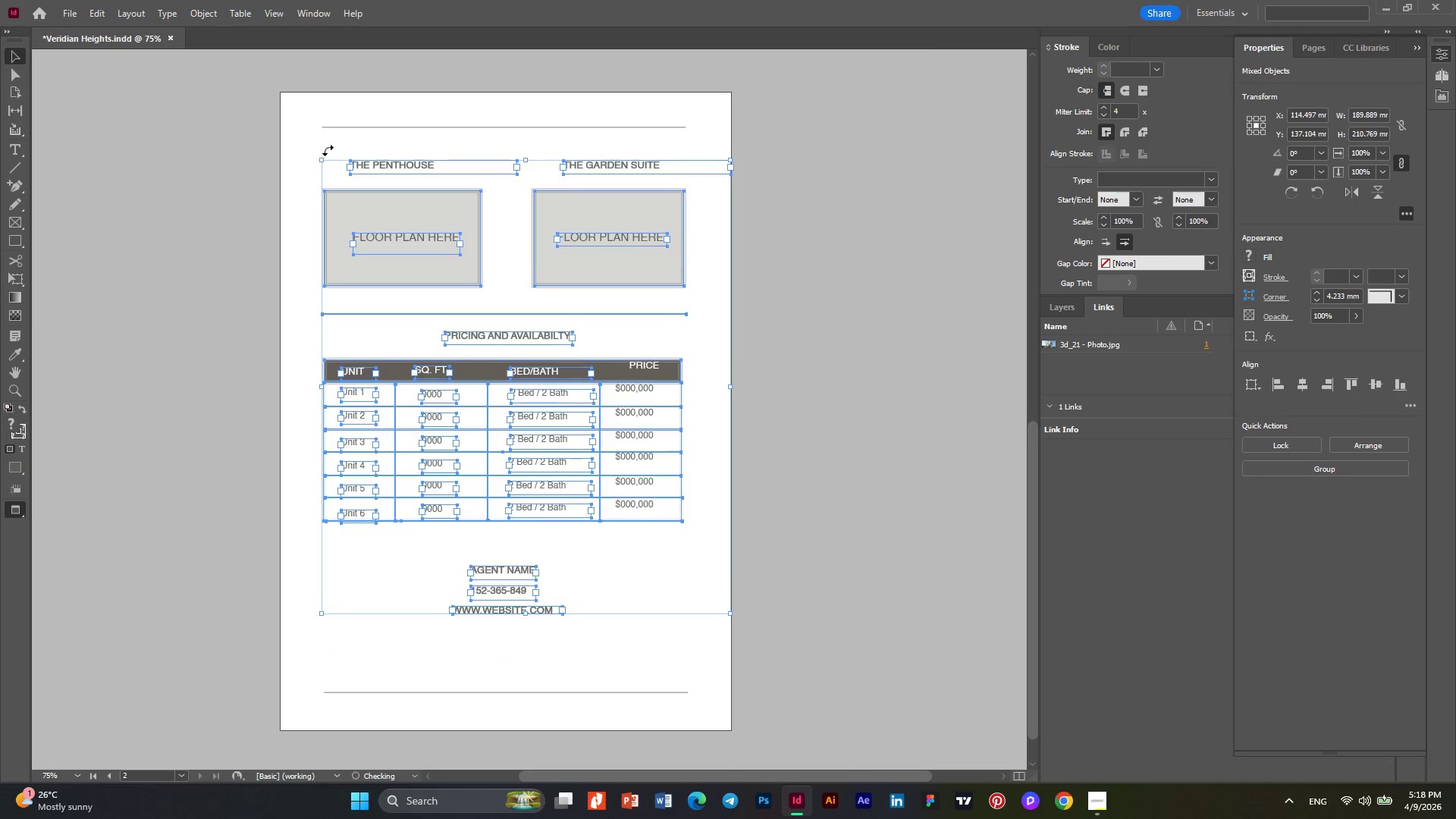 
key(ArrowDown)
 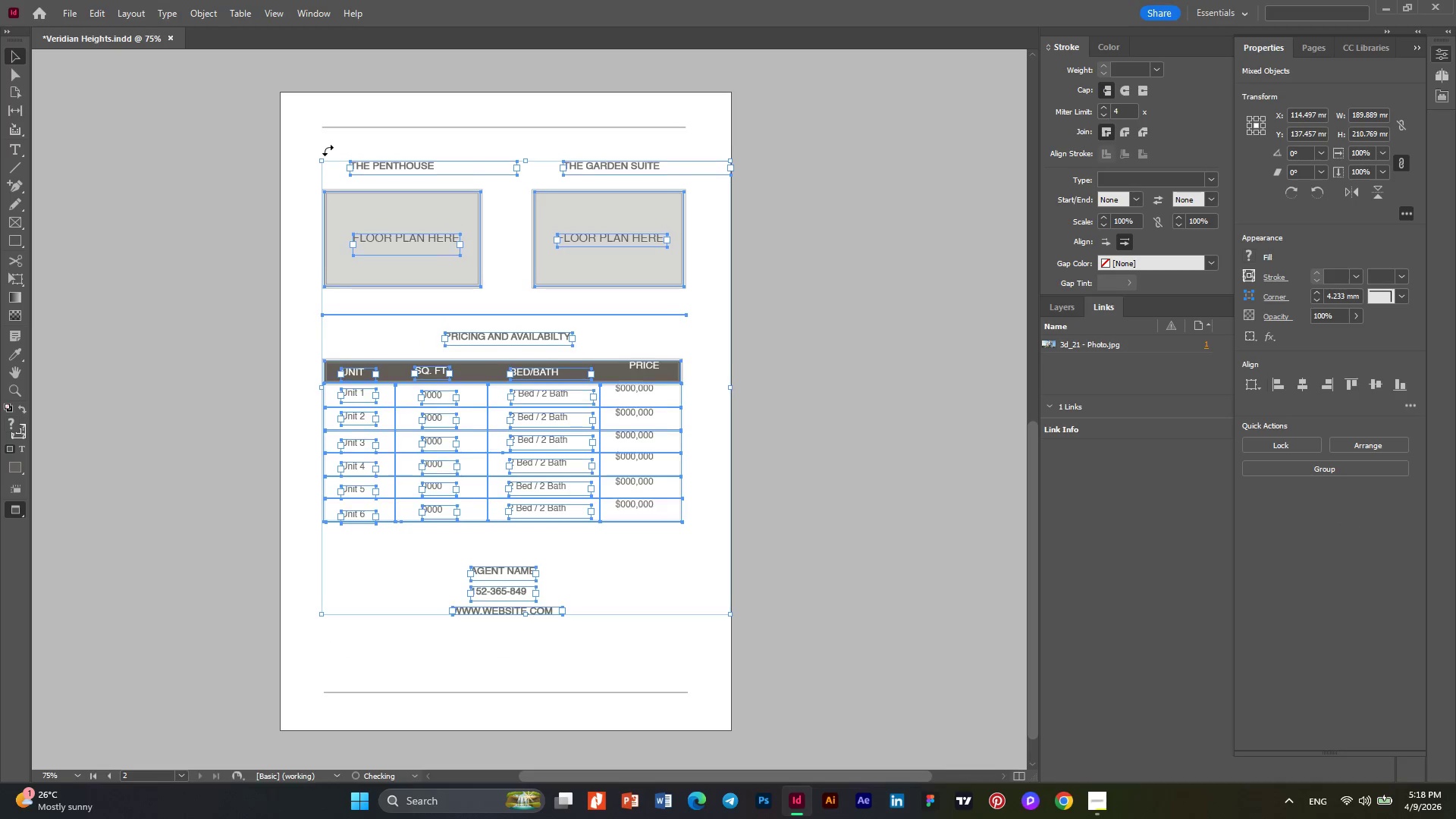 
key(ArrowDown)
 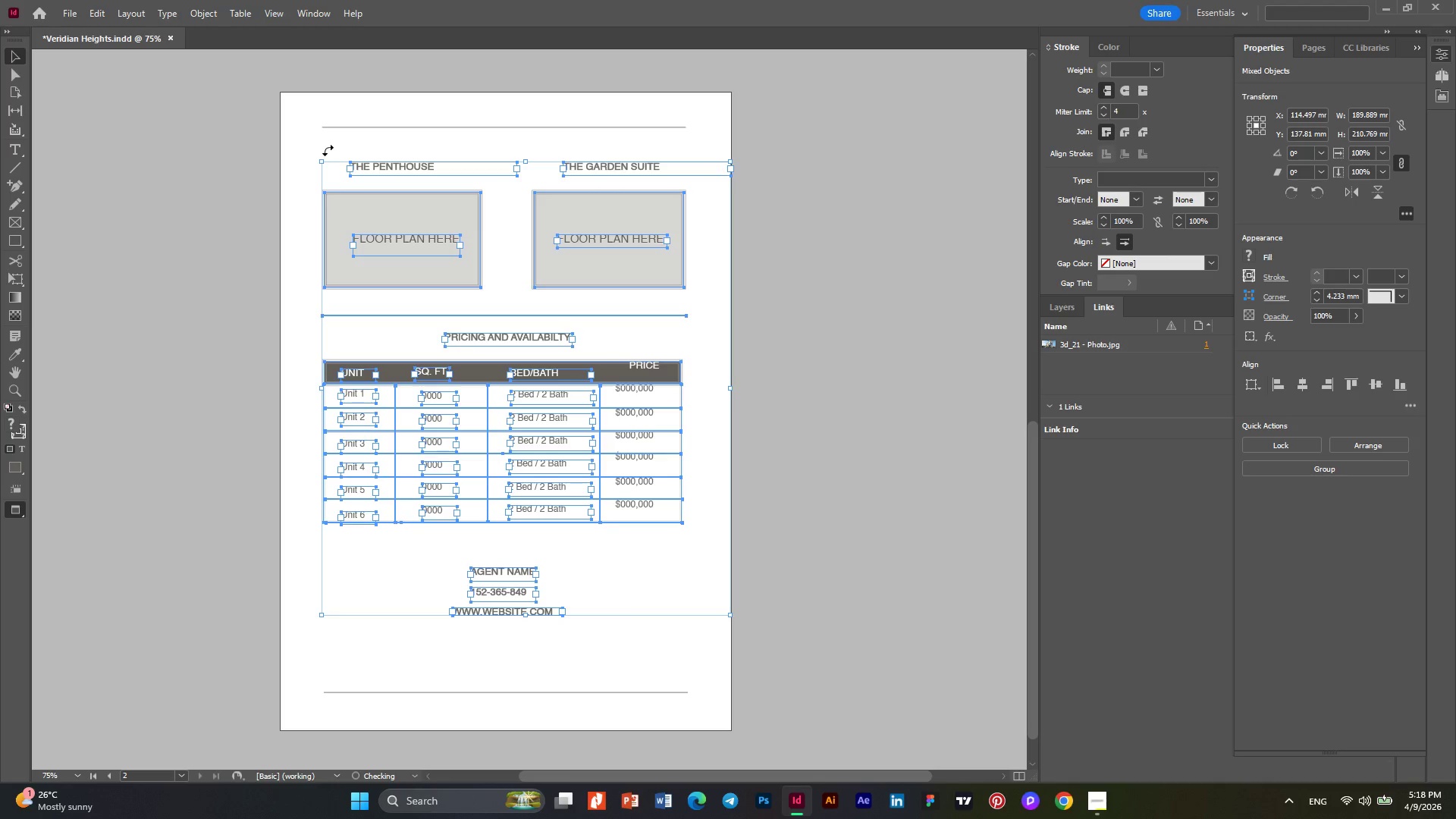 
hold_key(key=ArrowDown, duration=0.75)
 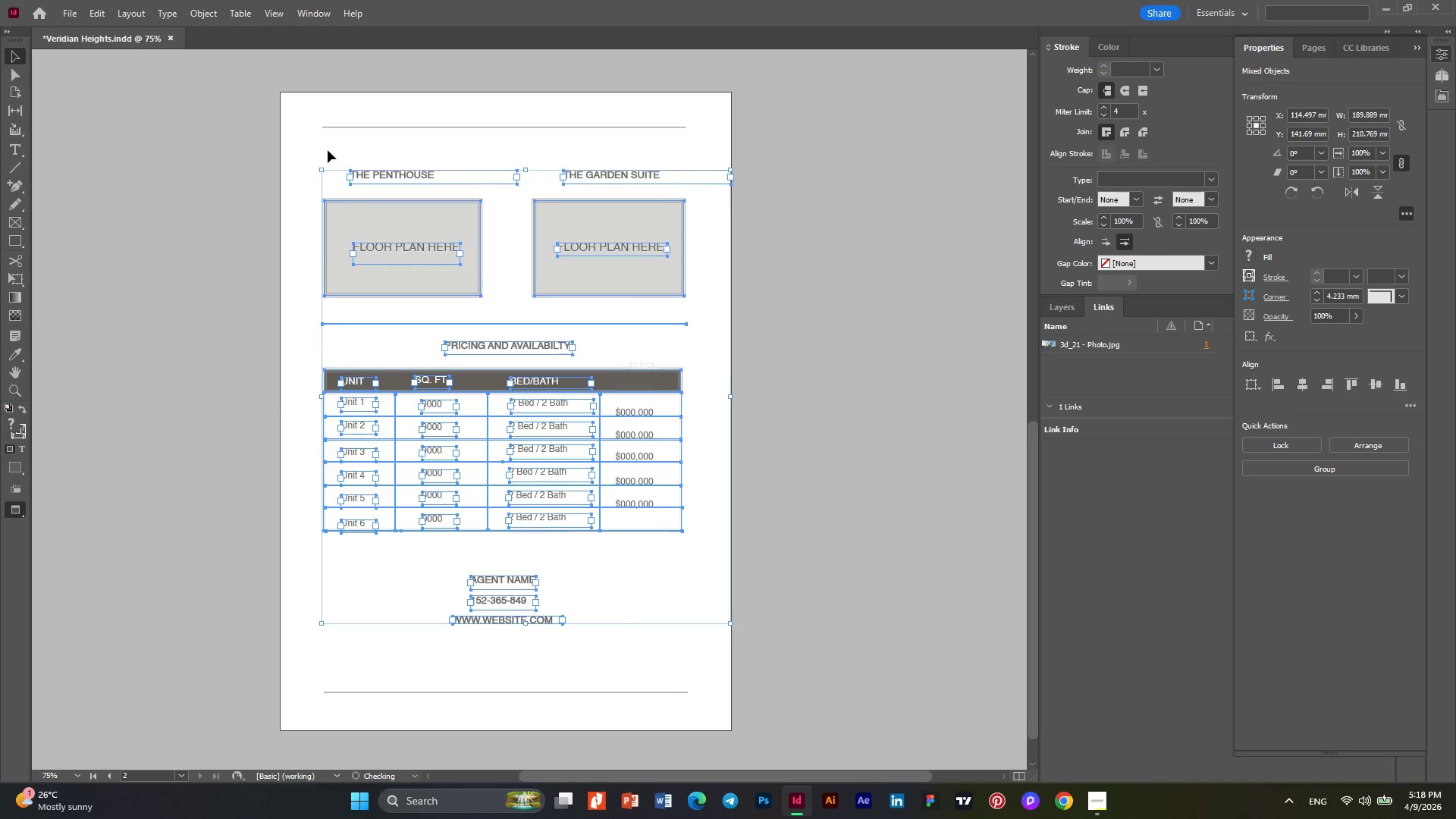 
hold_key(key=ArrowDown, duration=0.31)
 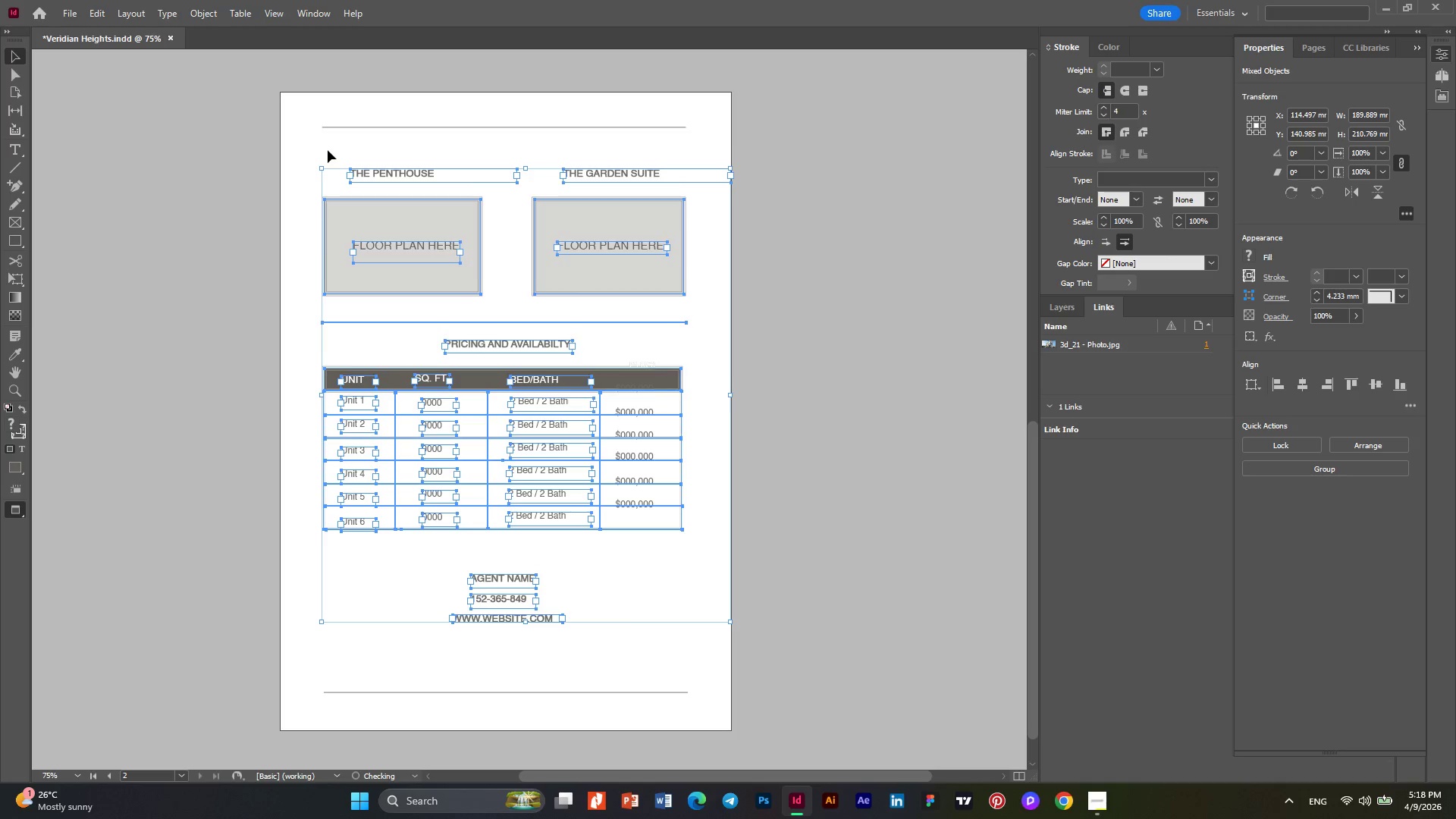 
key(ArrowDown)
 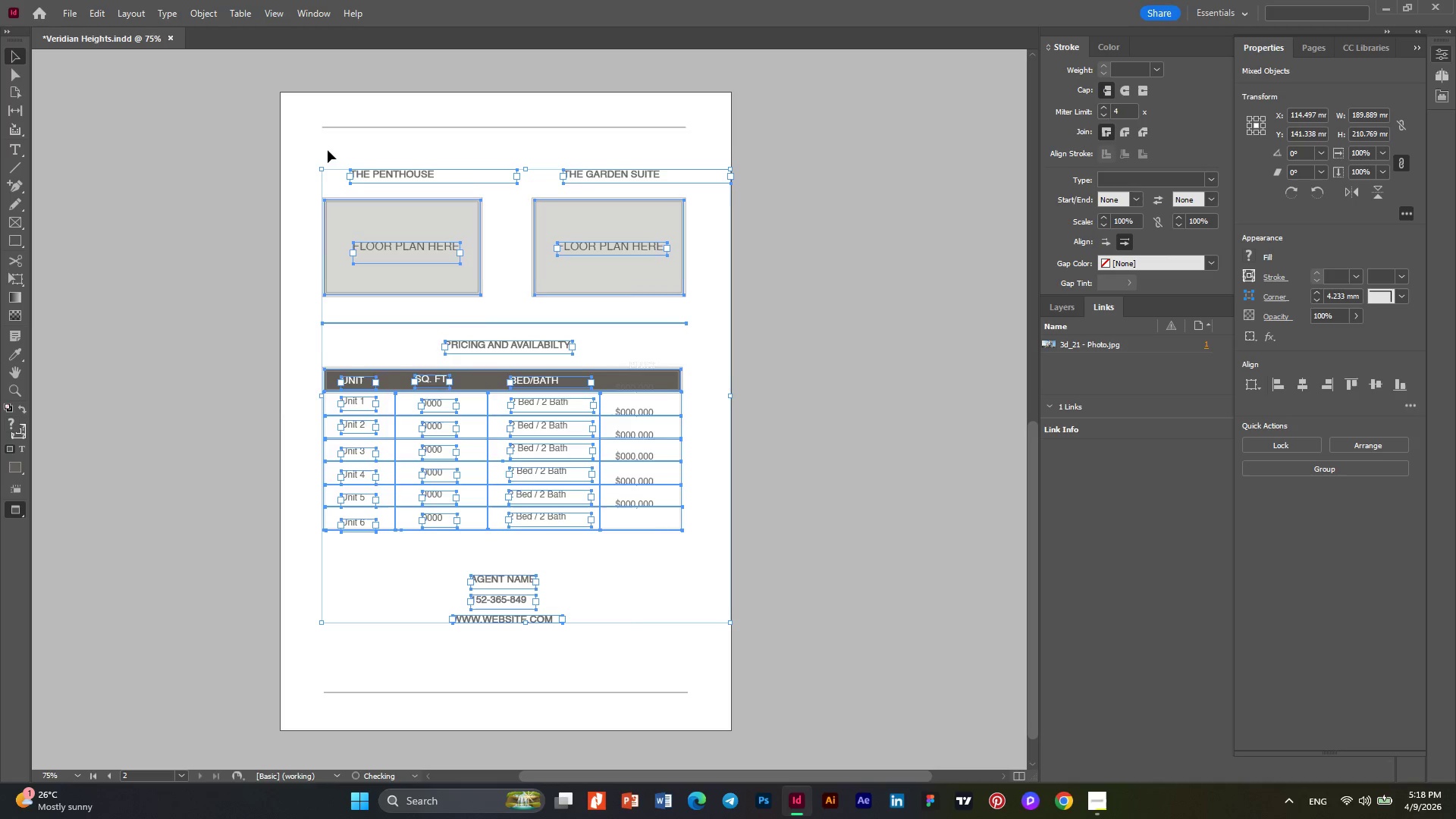 
key(ArrowDown)
 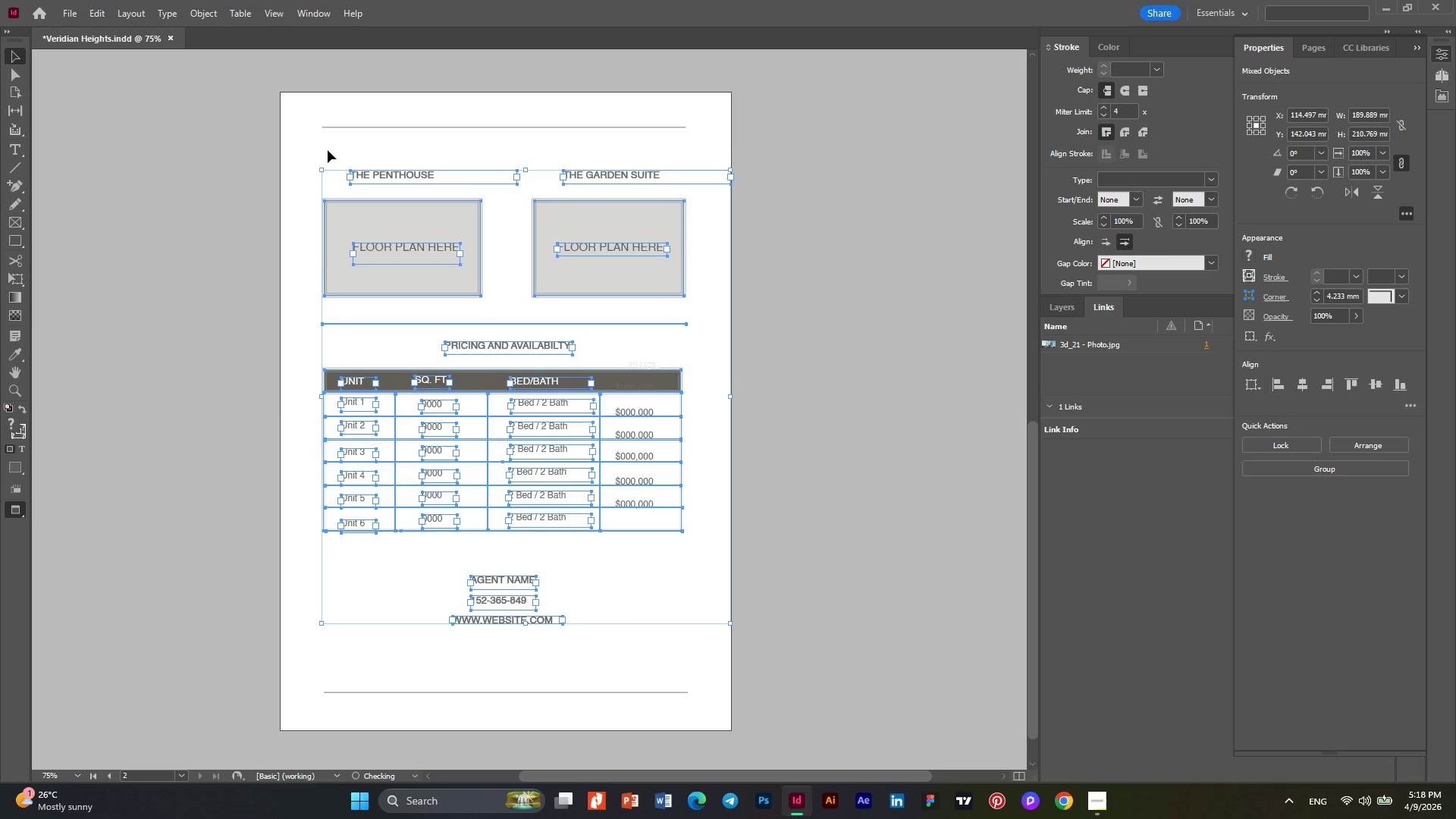 
key(ArrowDown)
 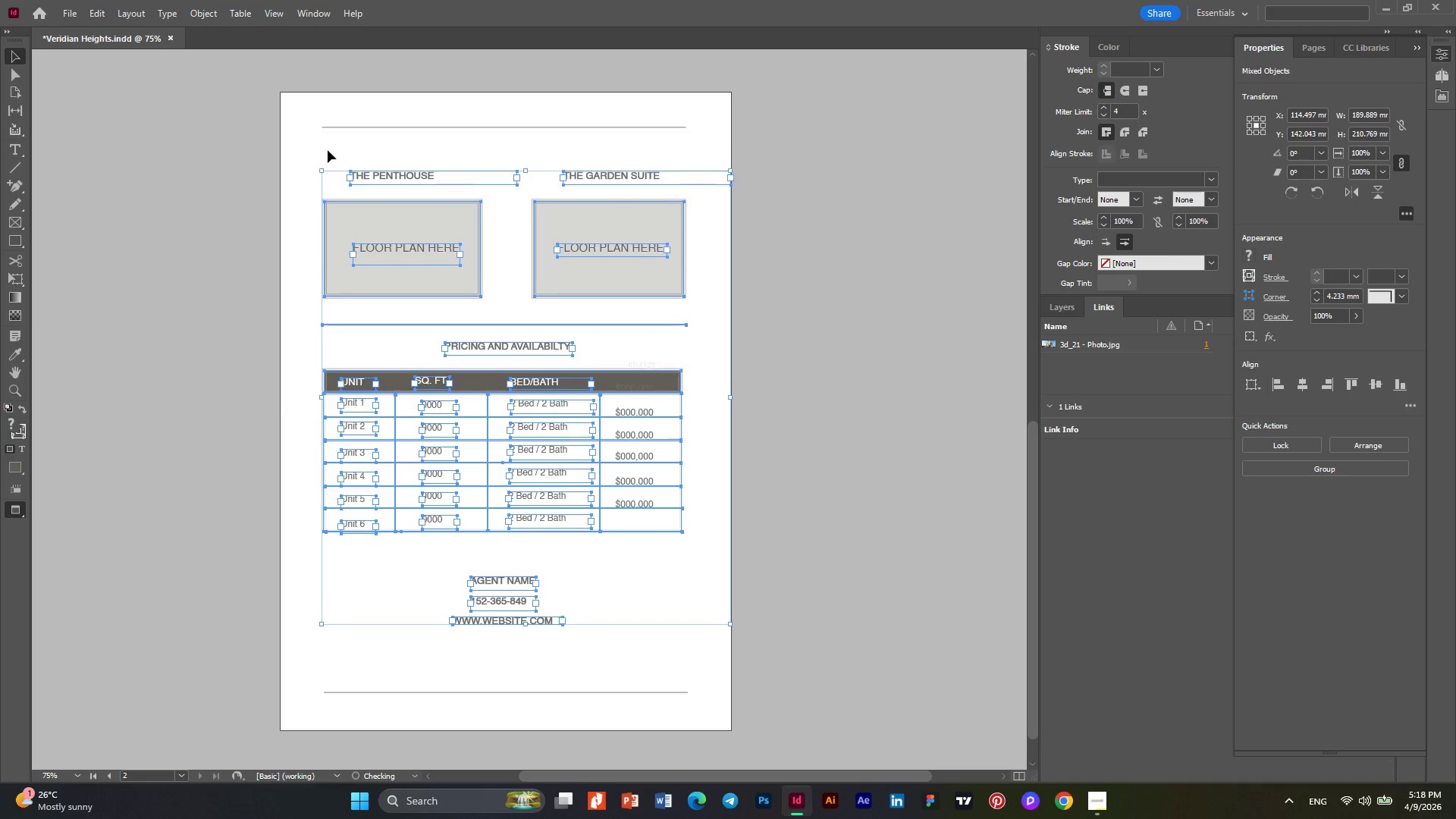 
key(ArrowDown)
 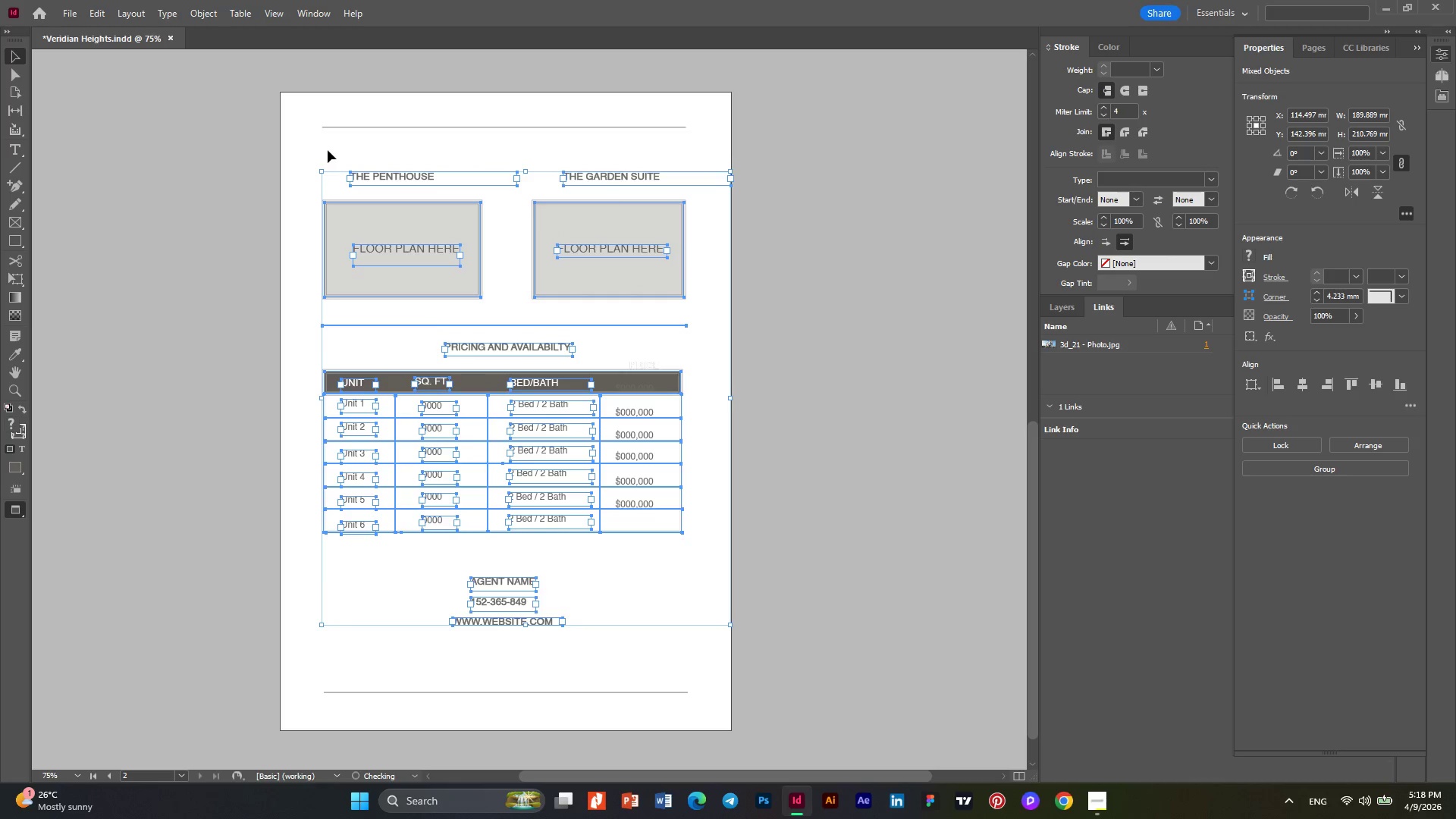 
key(ArrowDown)
 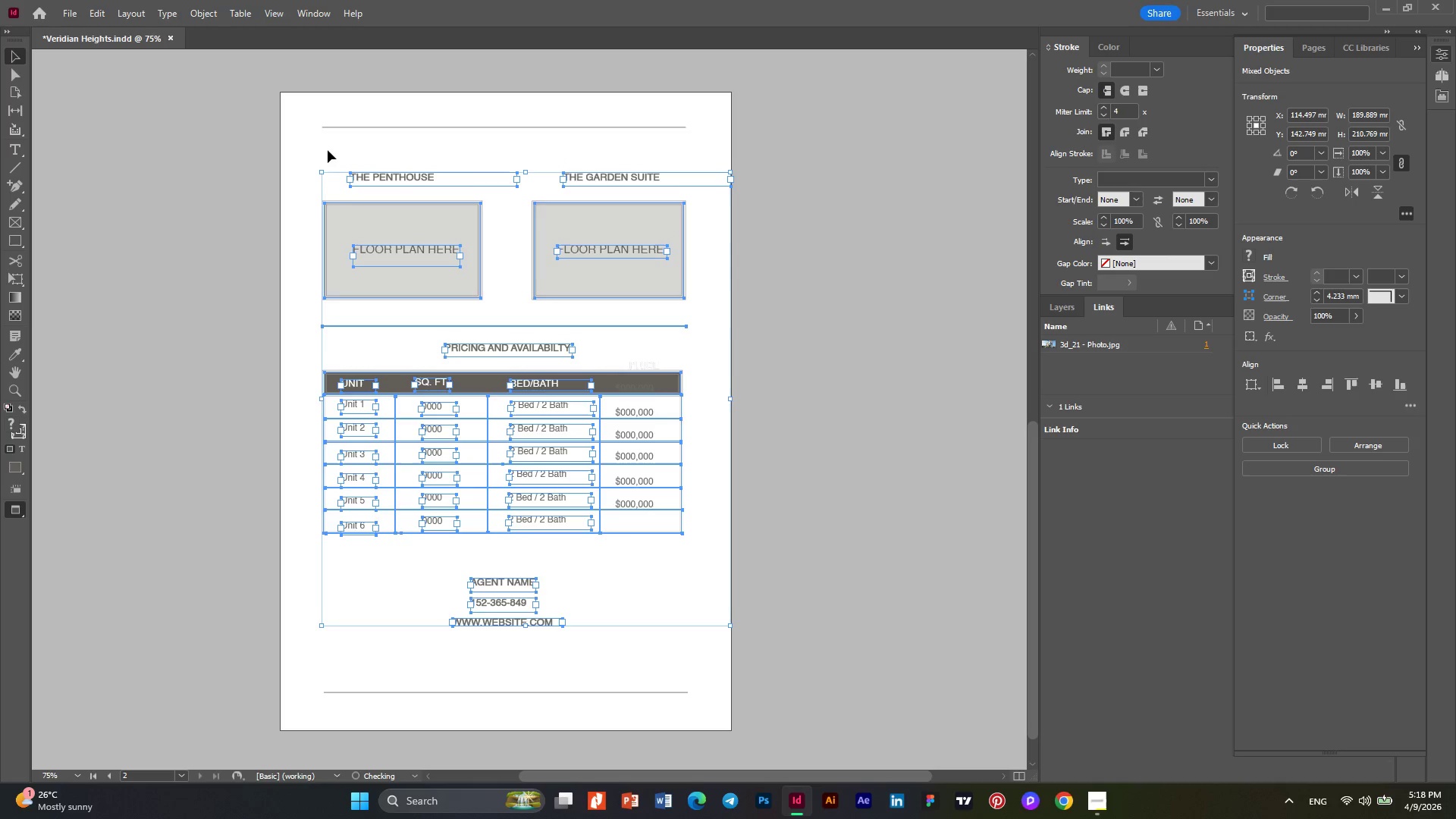 
key(ArrowDown)
 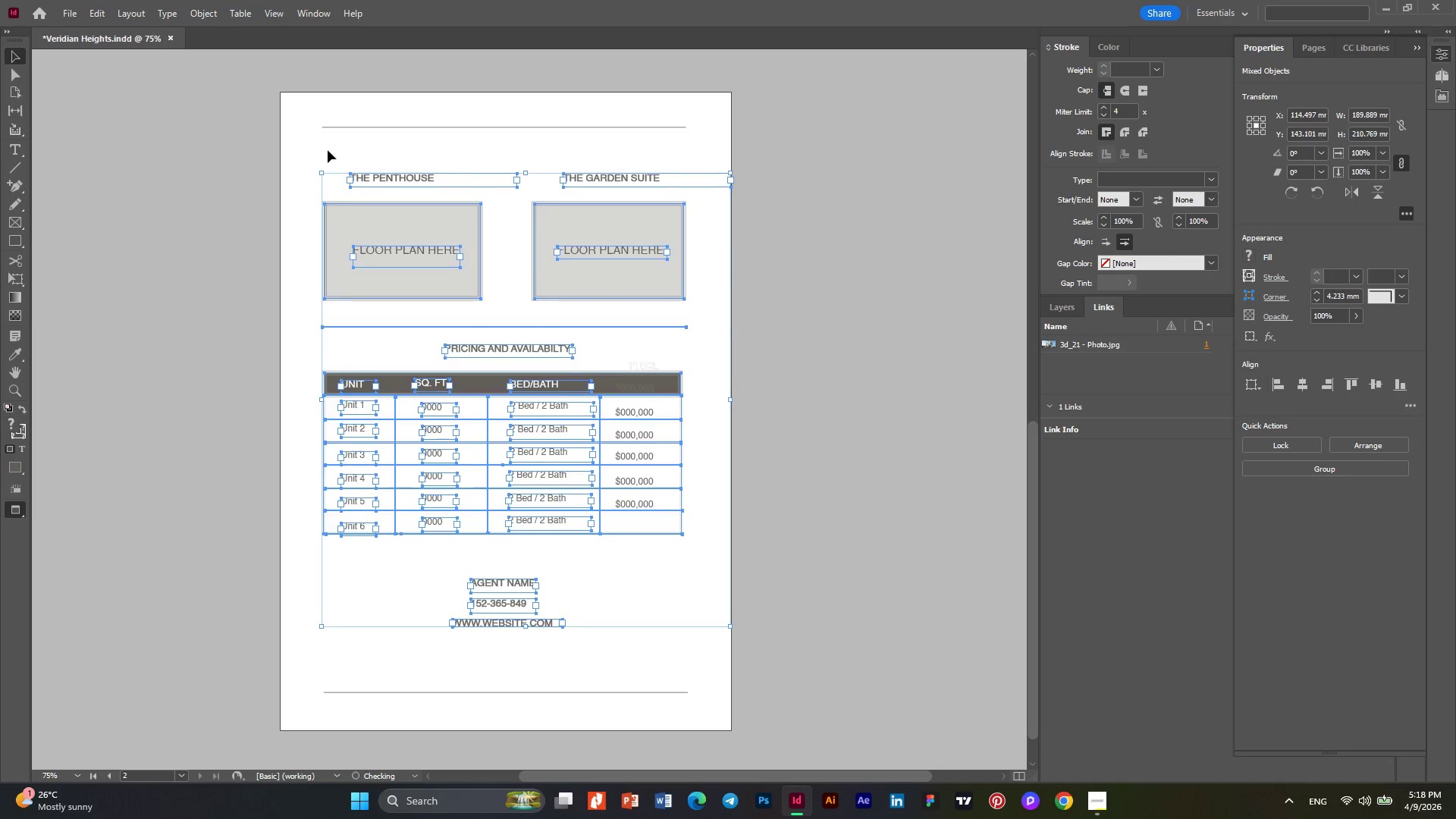 
key(ArrowDown)
 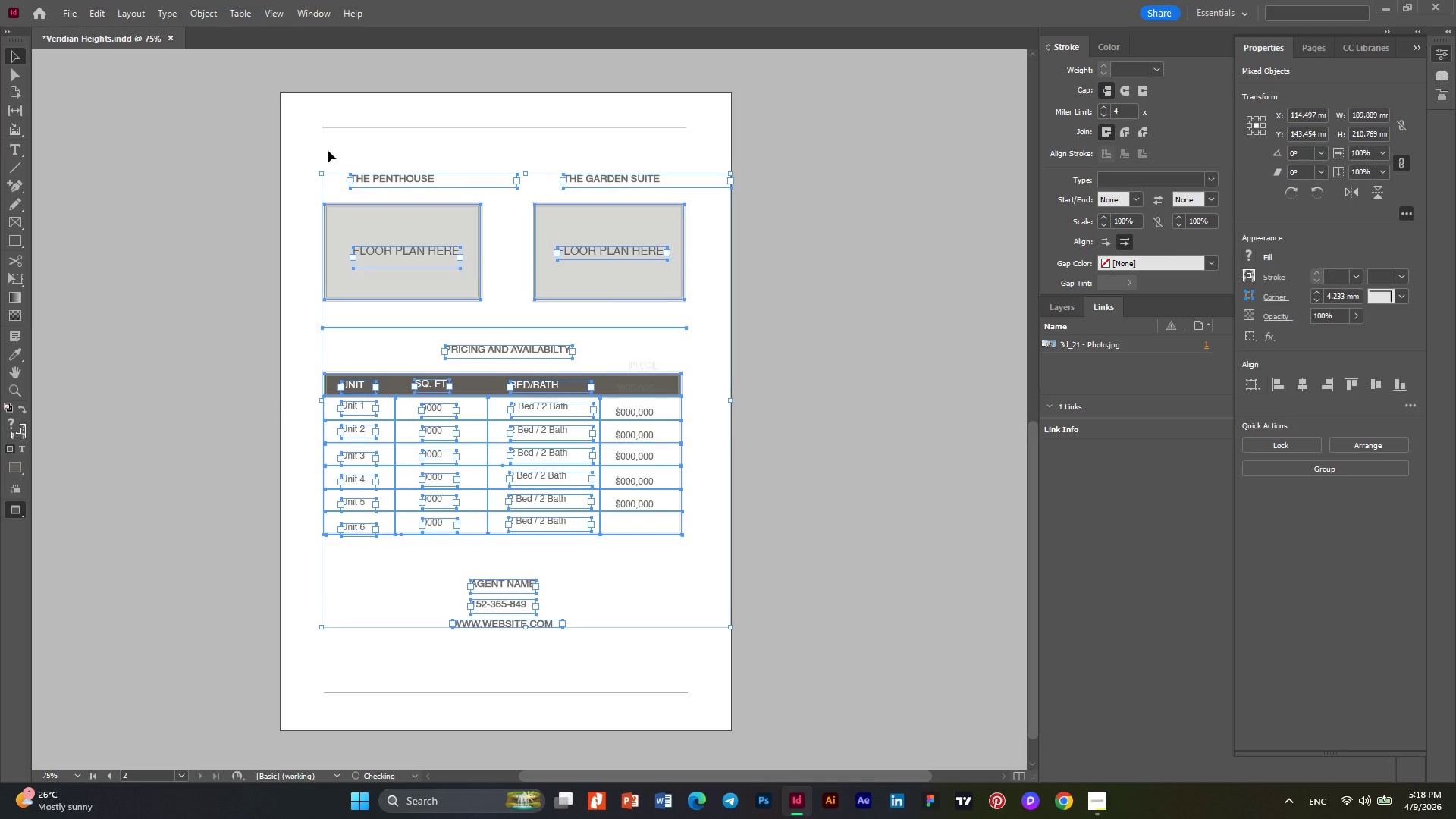 
key(ArrowDown)
 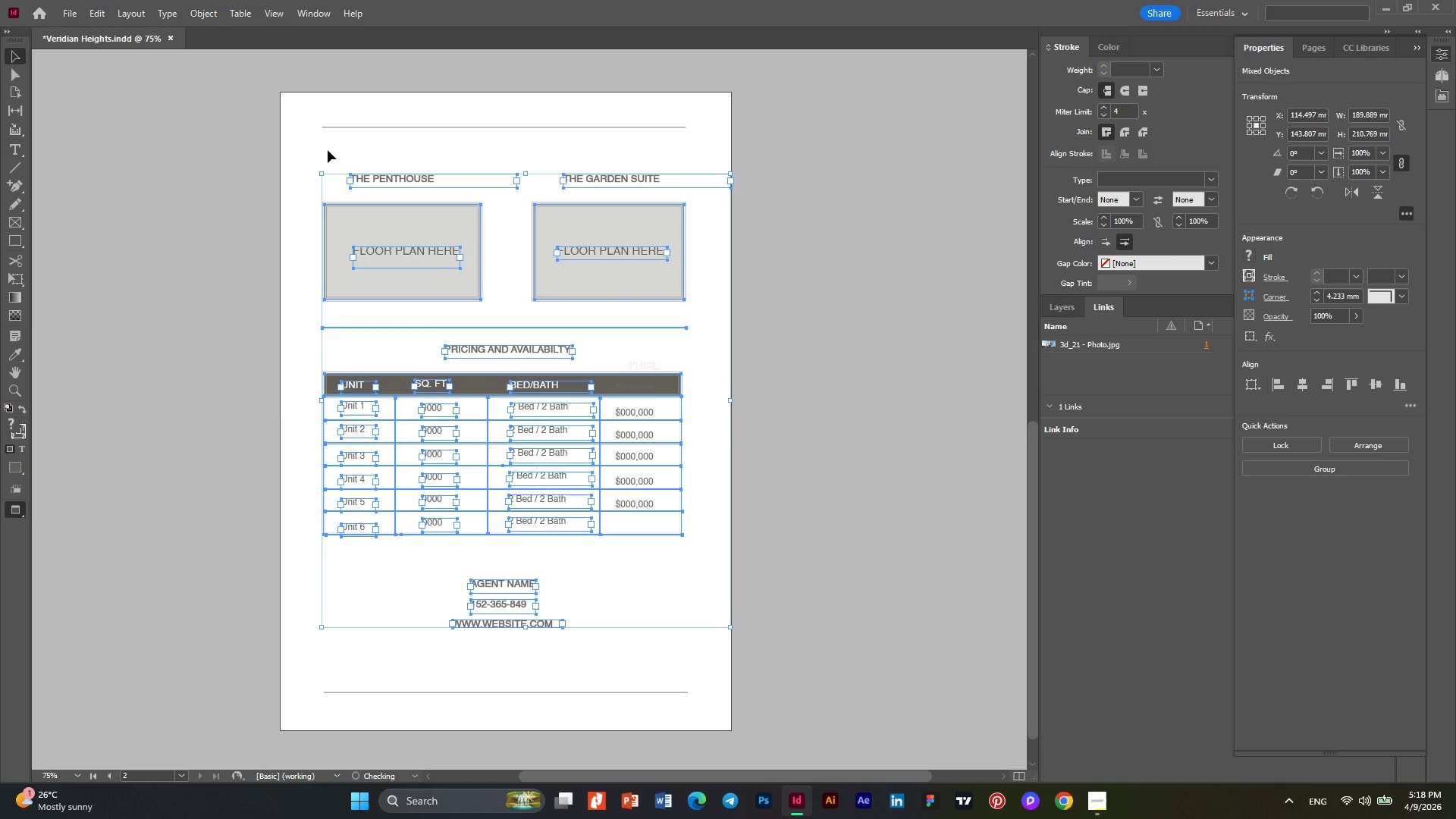 
key(ArrowDown)
 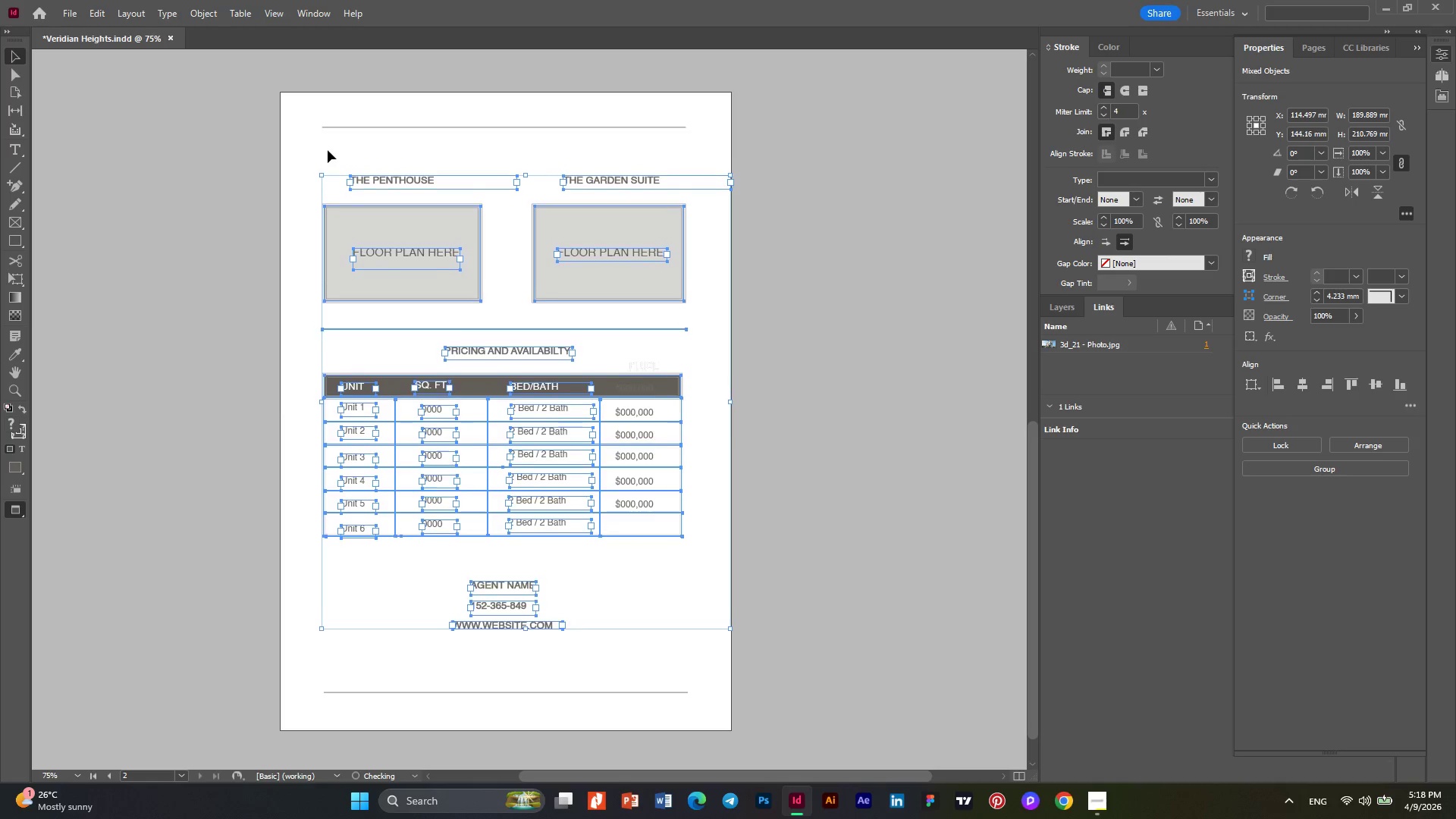 
key(ArrowDown)
 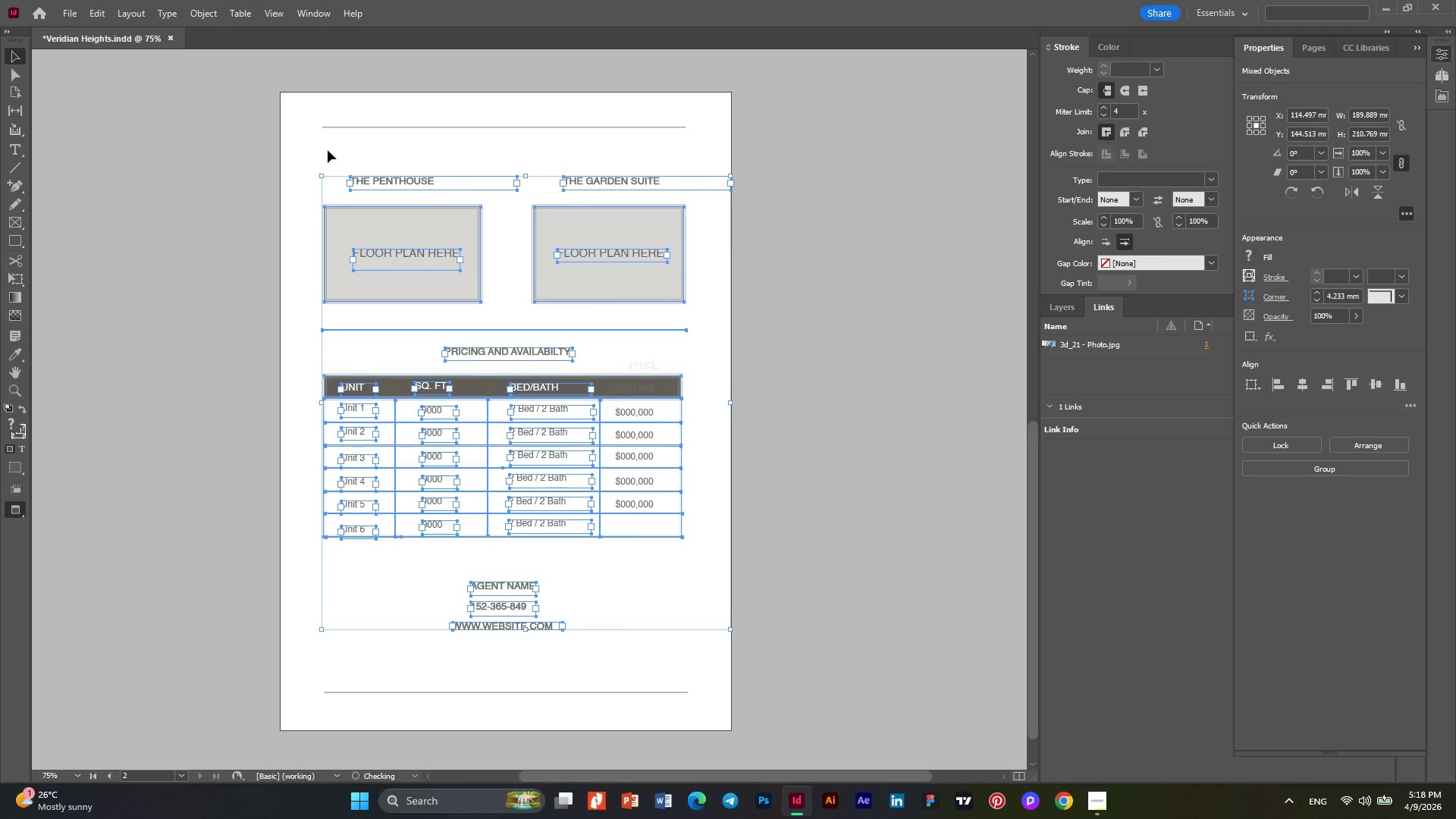 
key(ArrowDown)
 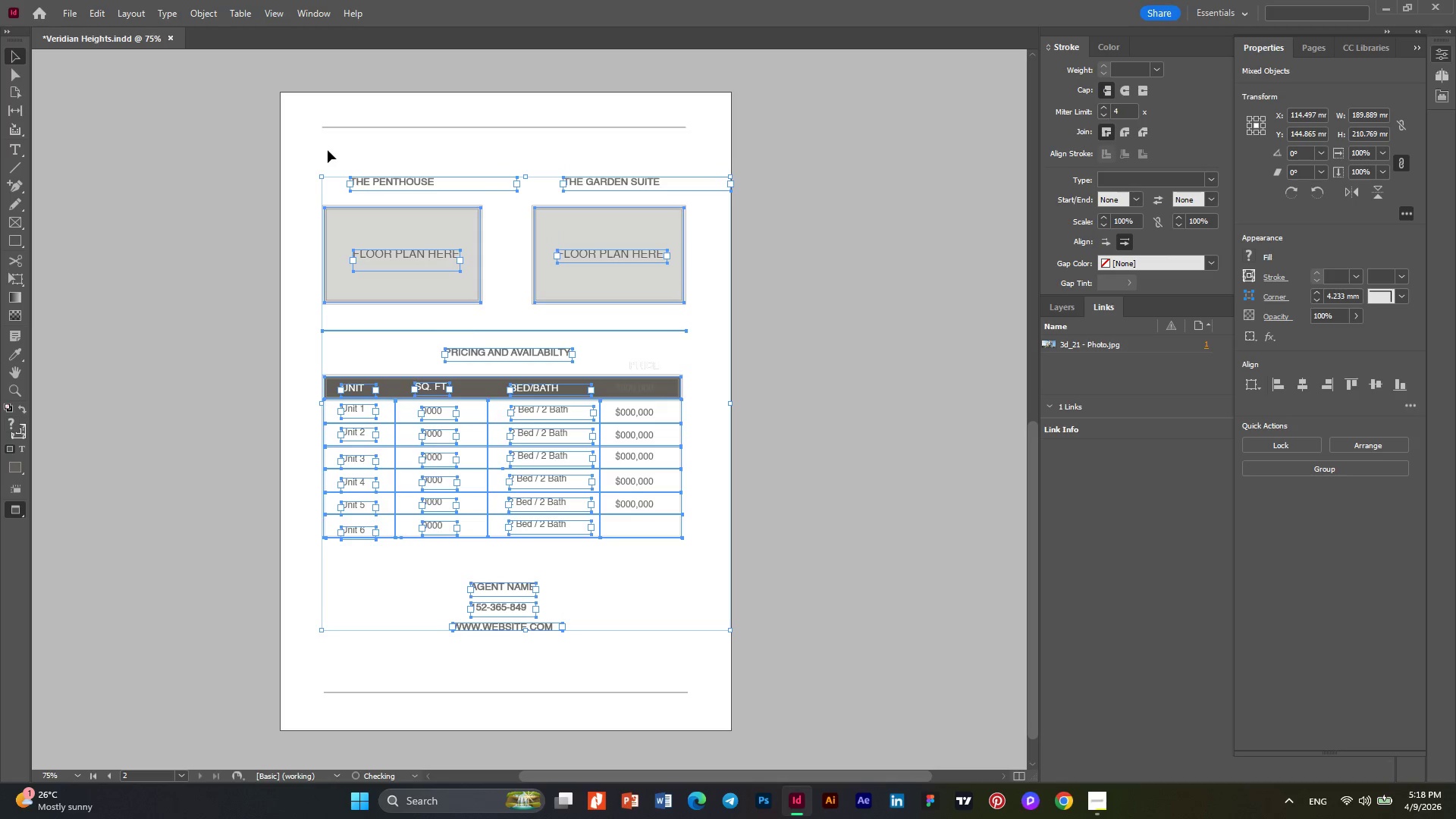 
key(ArrowDown)
 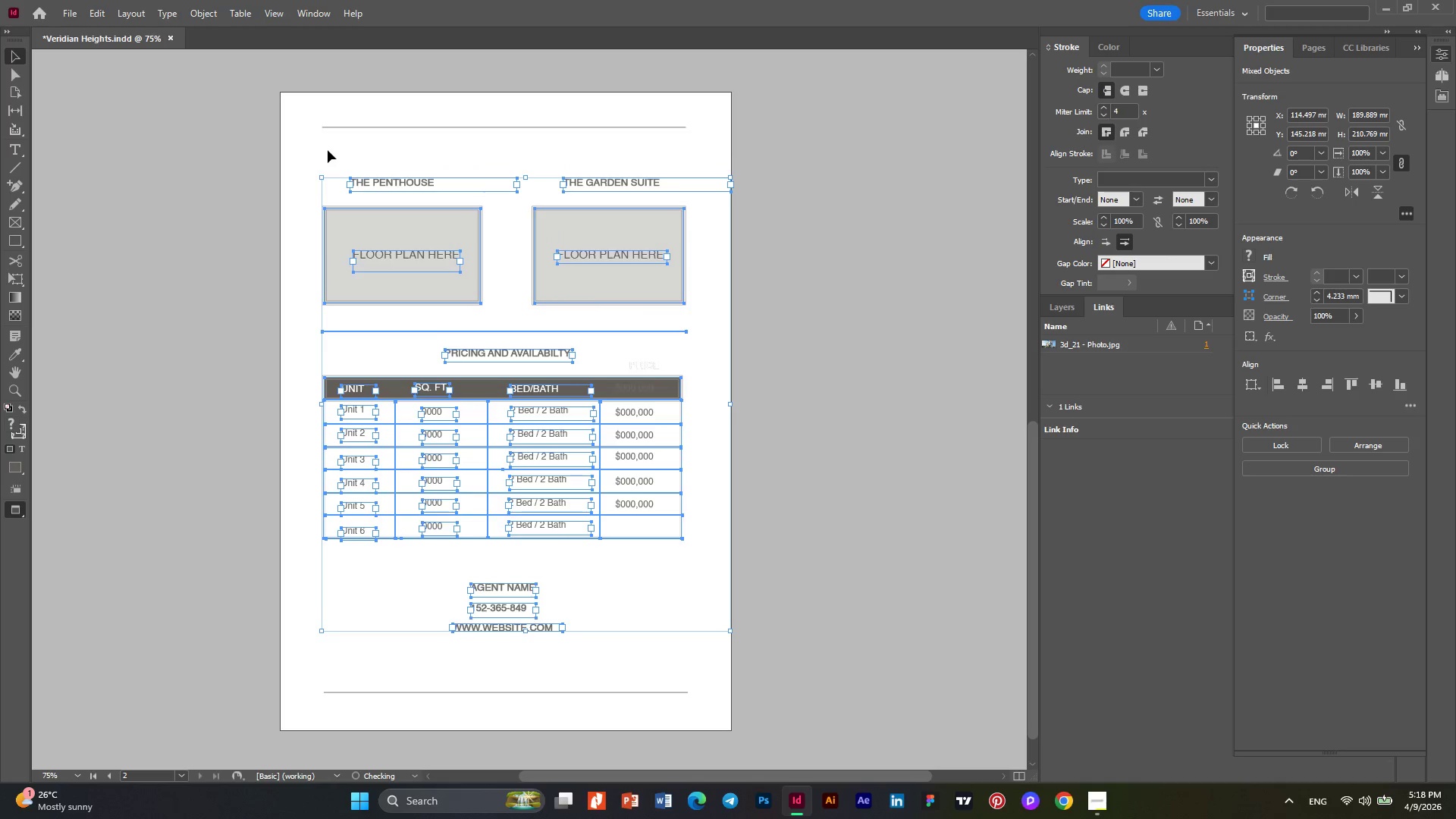 
key(ArrowDown)
 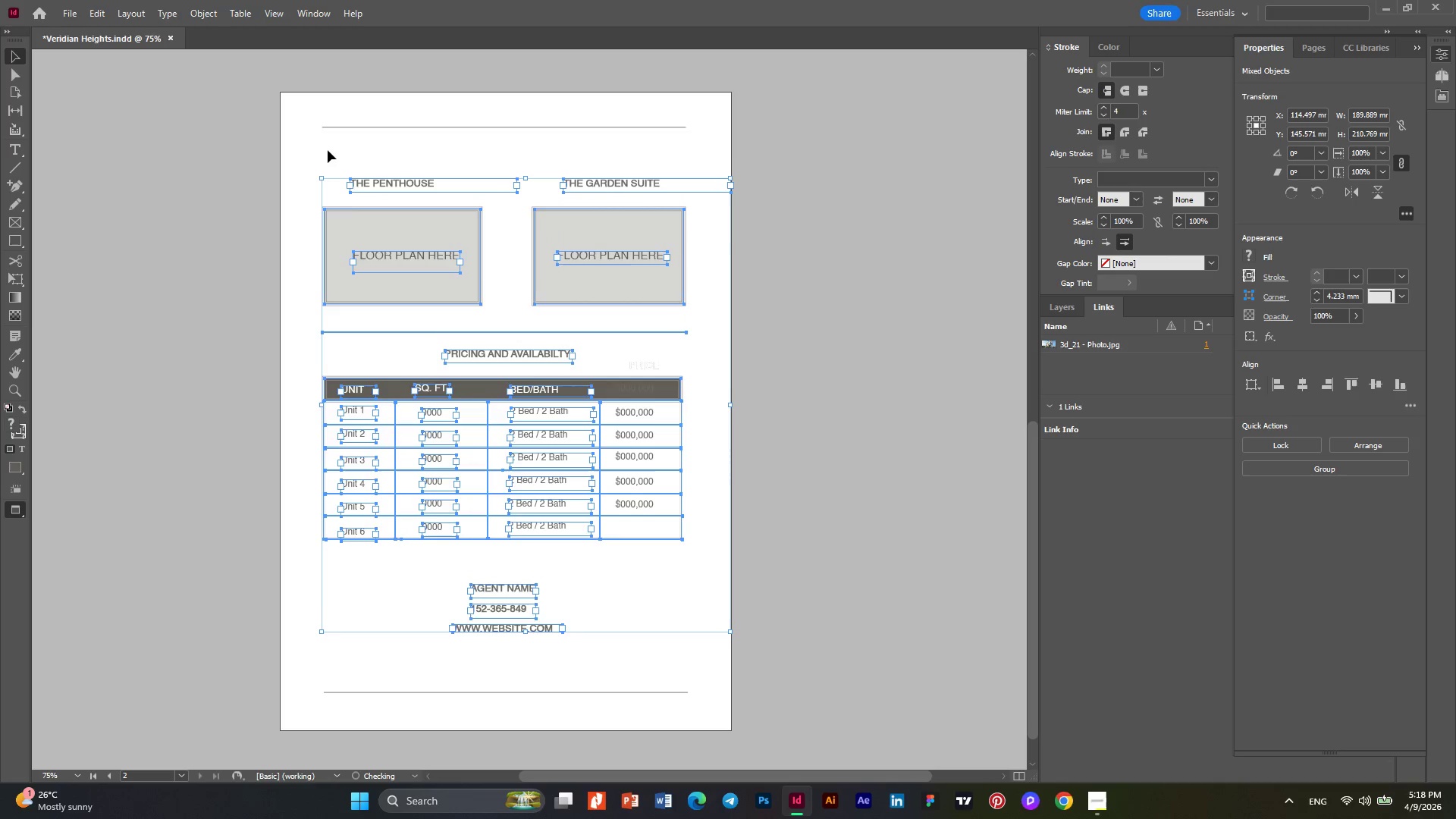 
key(ArrowDown)
 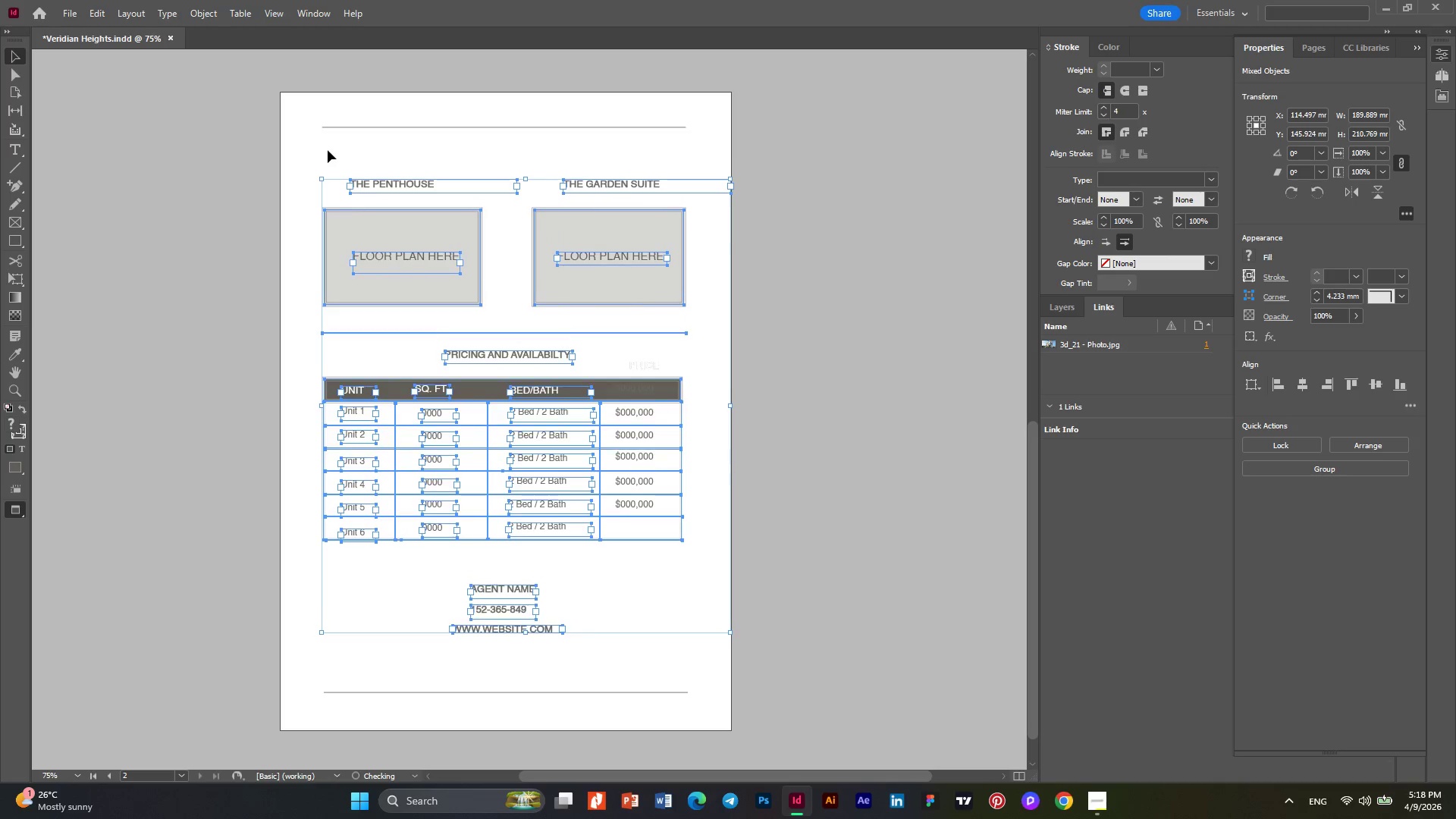 
key(ArrowDown)
 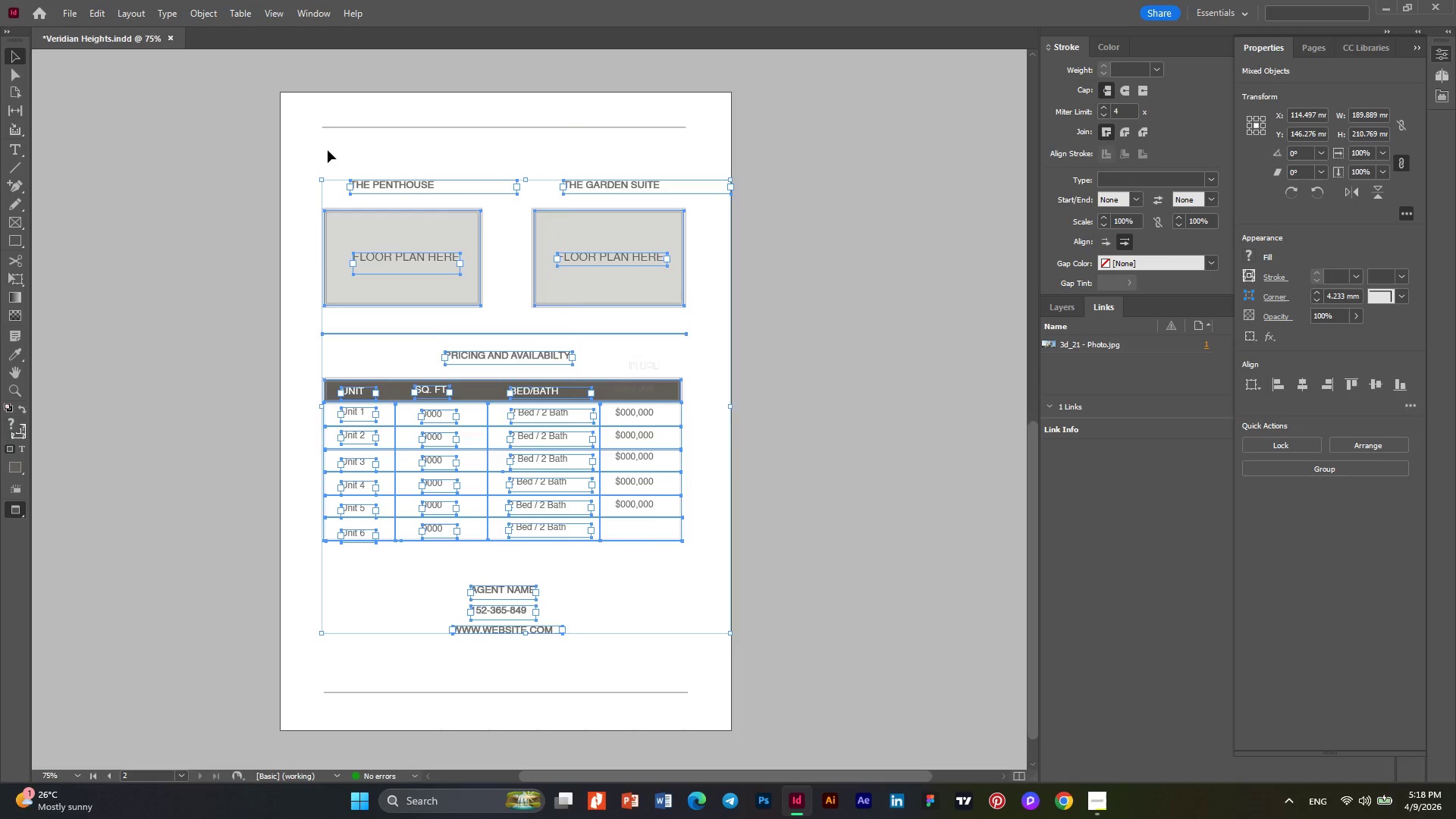 
key(W)
 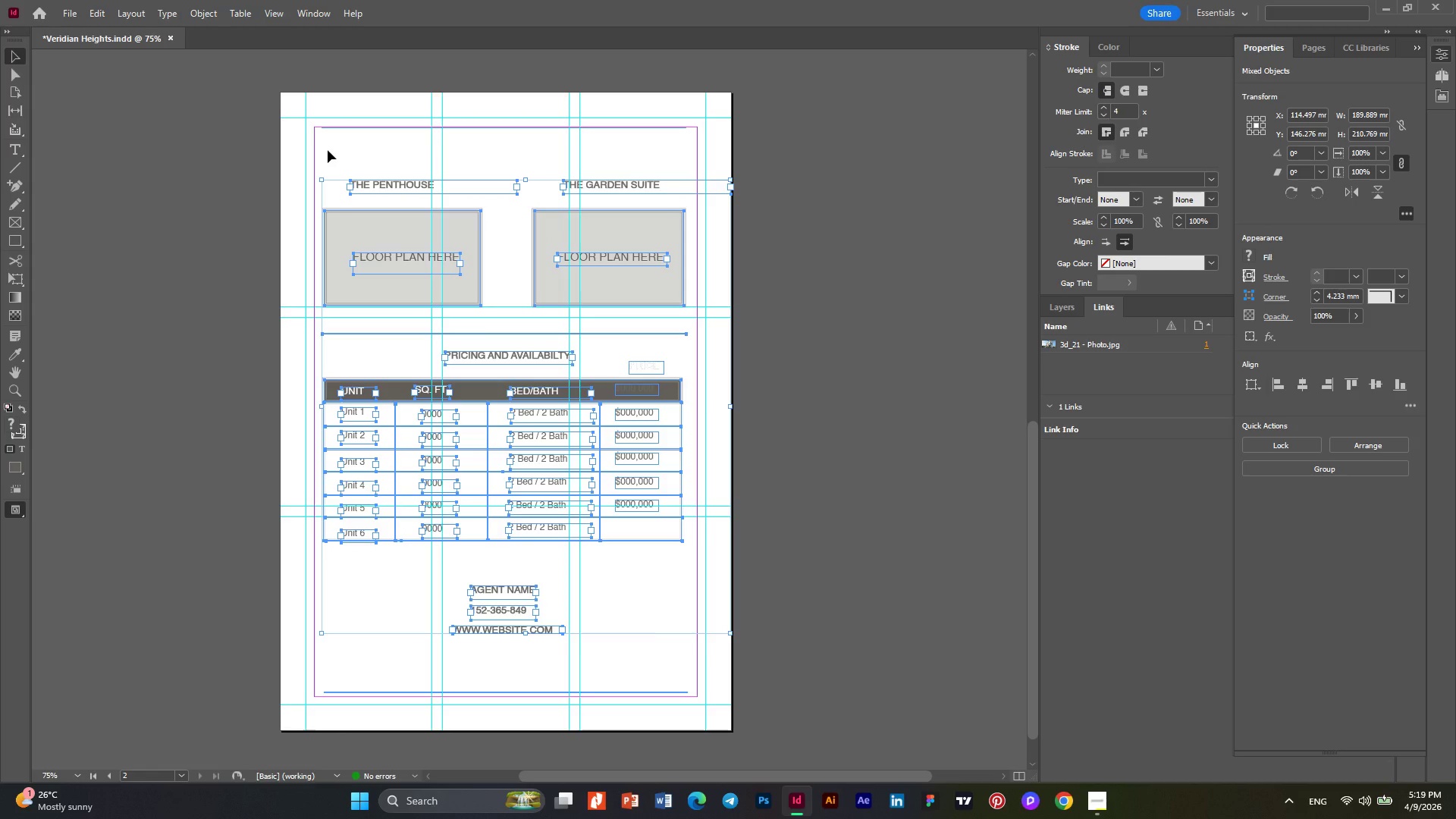 
key(ArrowDown)
 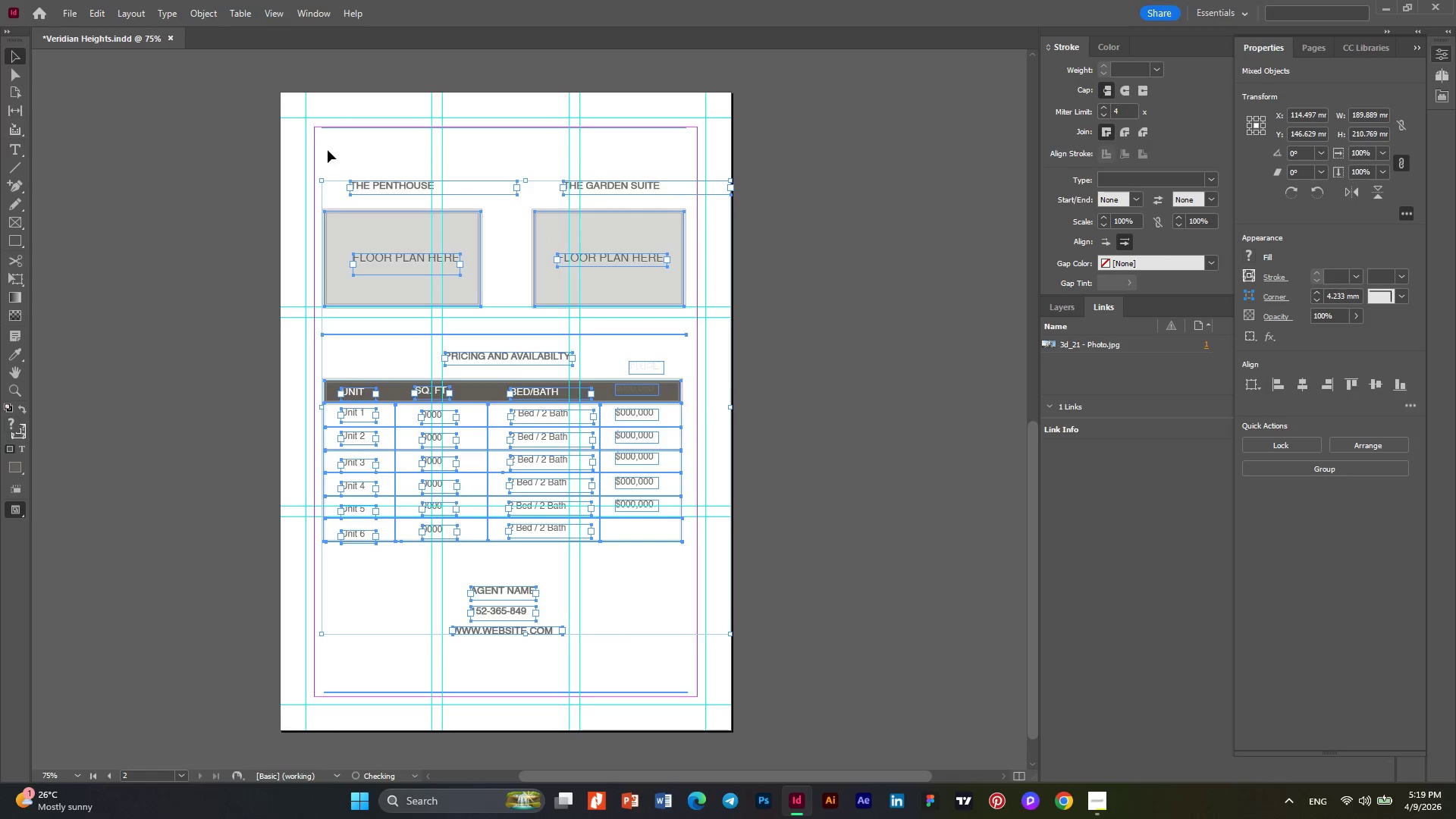 
hold_key(key=ArrowDown, duration=0.83)
 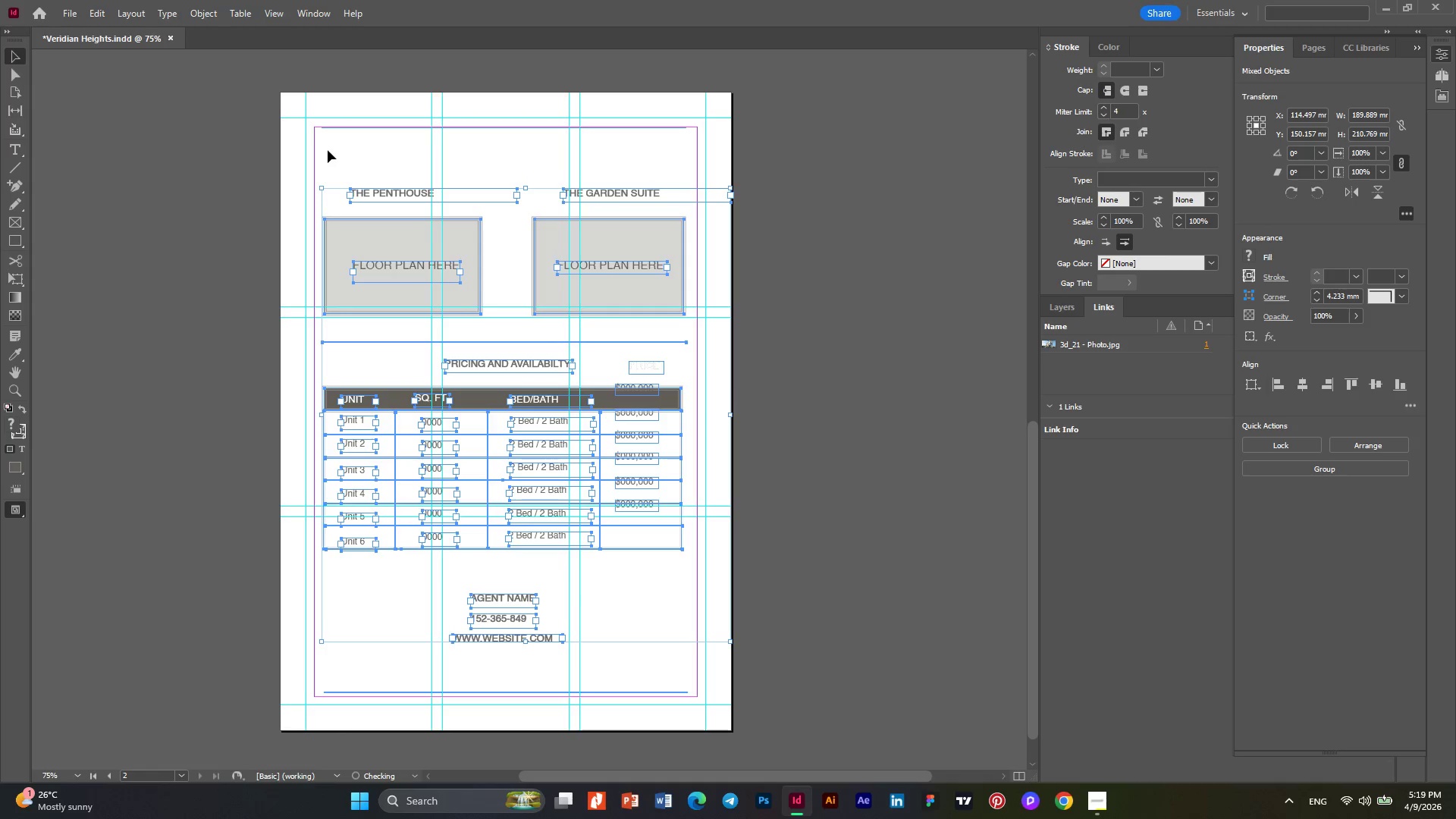 
key(ArrowDown)
 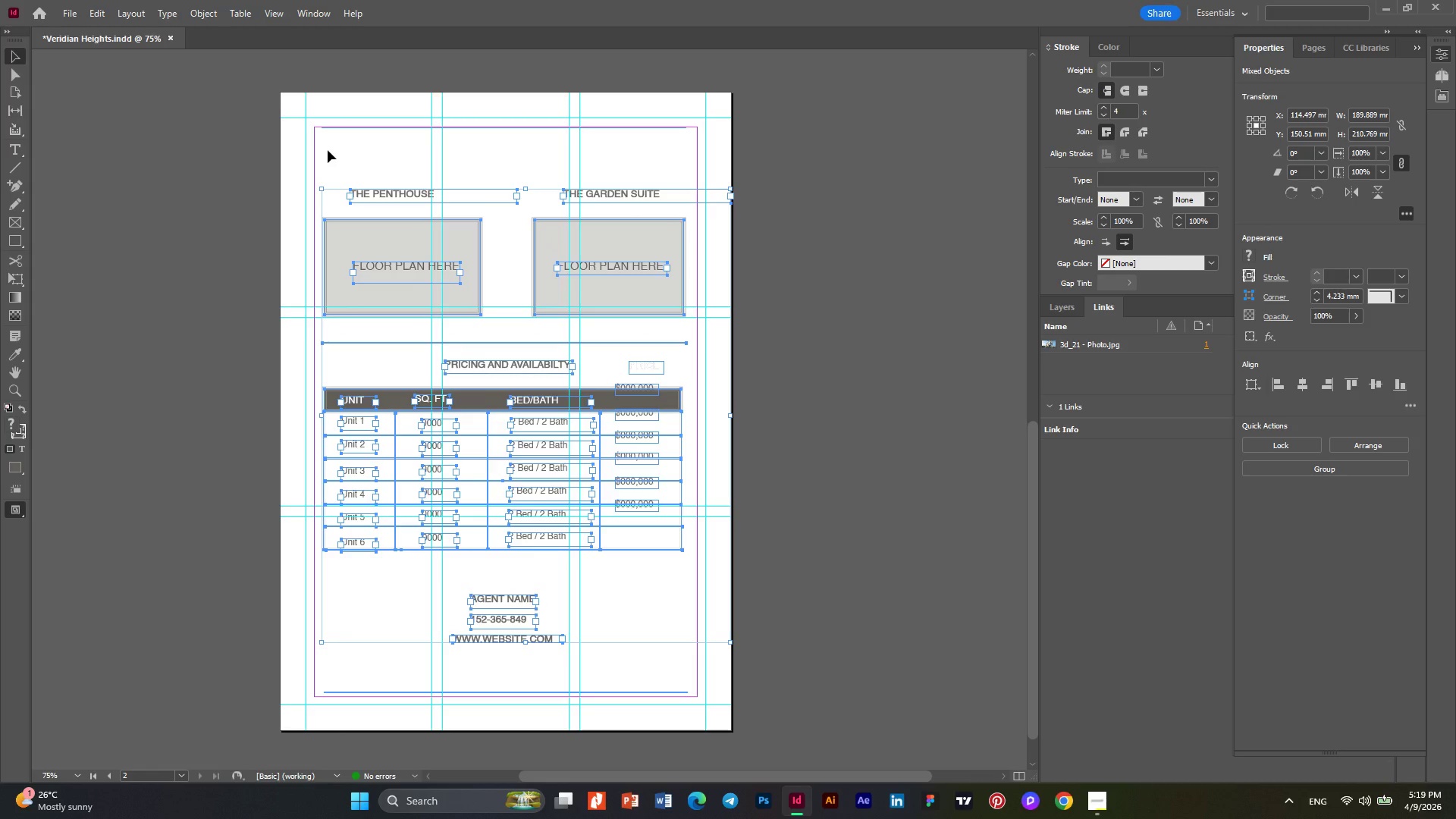 
key(ArrowUp)
 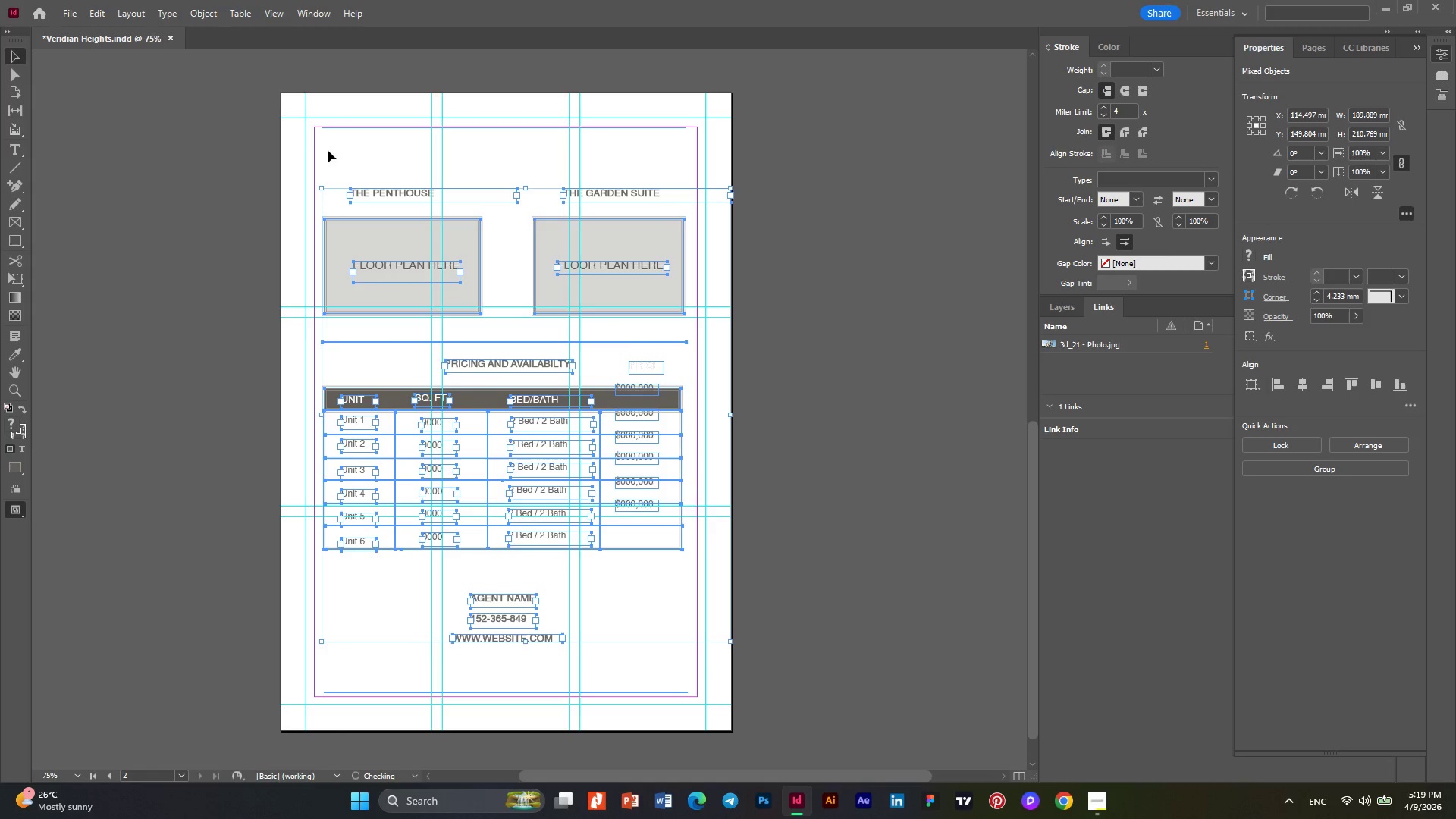 
key(ArrowUp)
 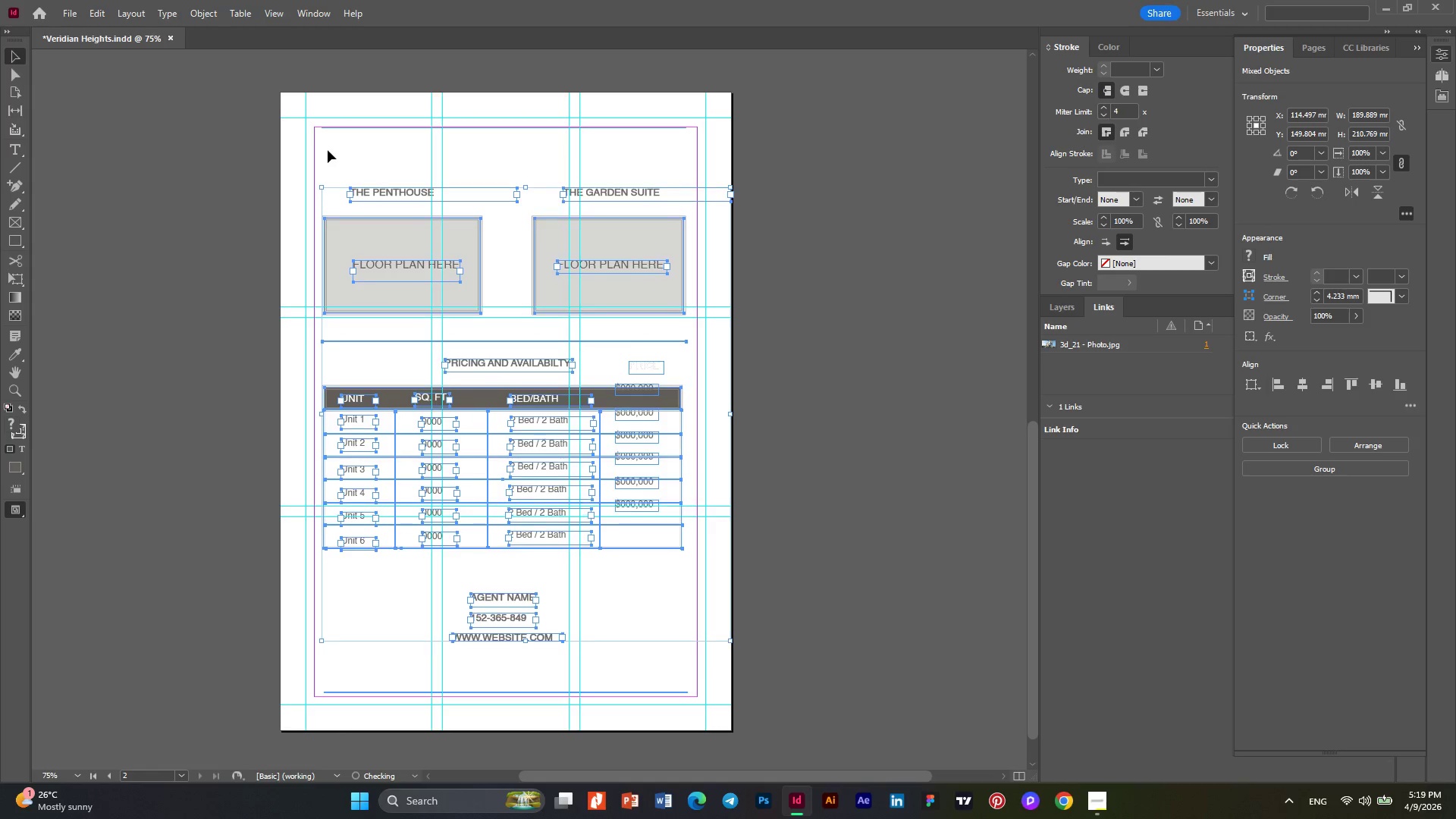 
key(ArrowUp)
 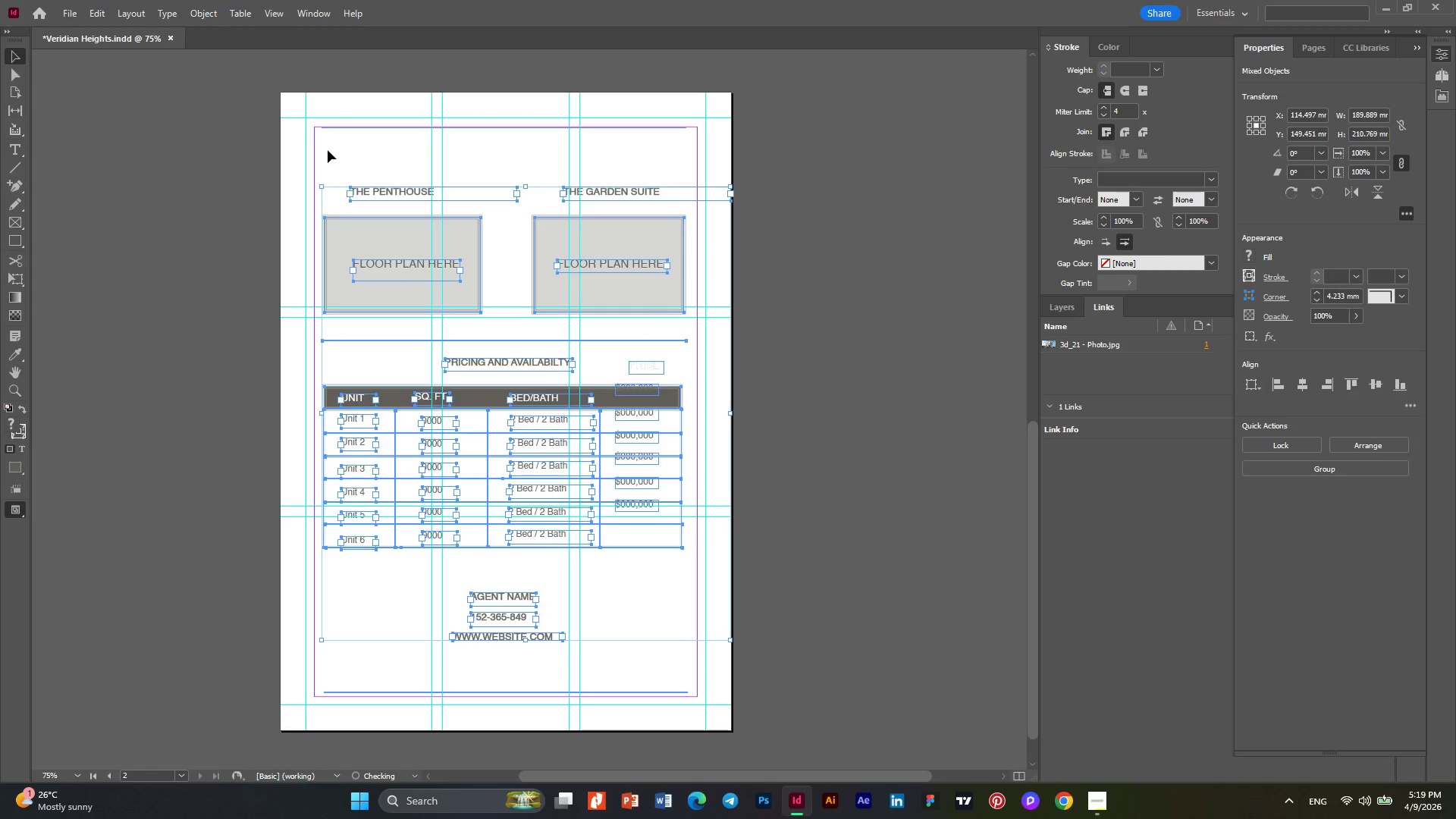 
key(ArrowUp)
 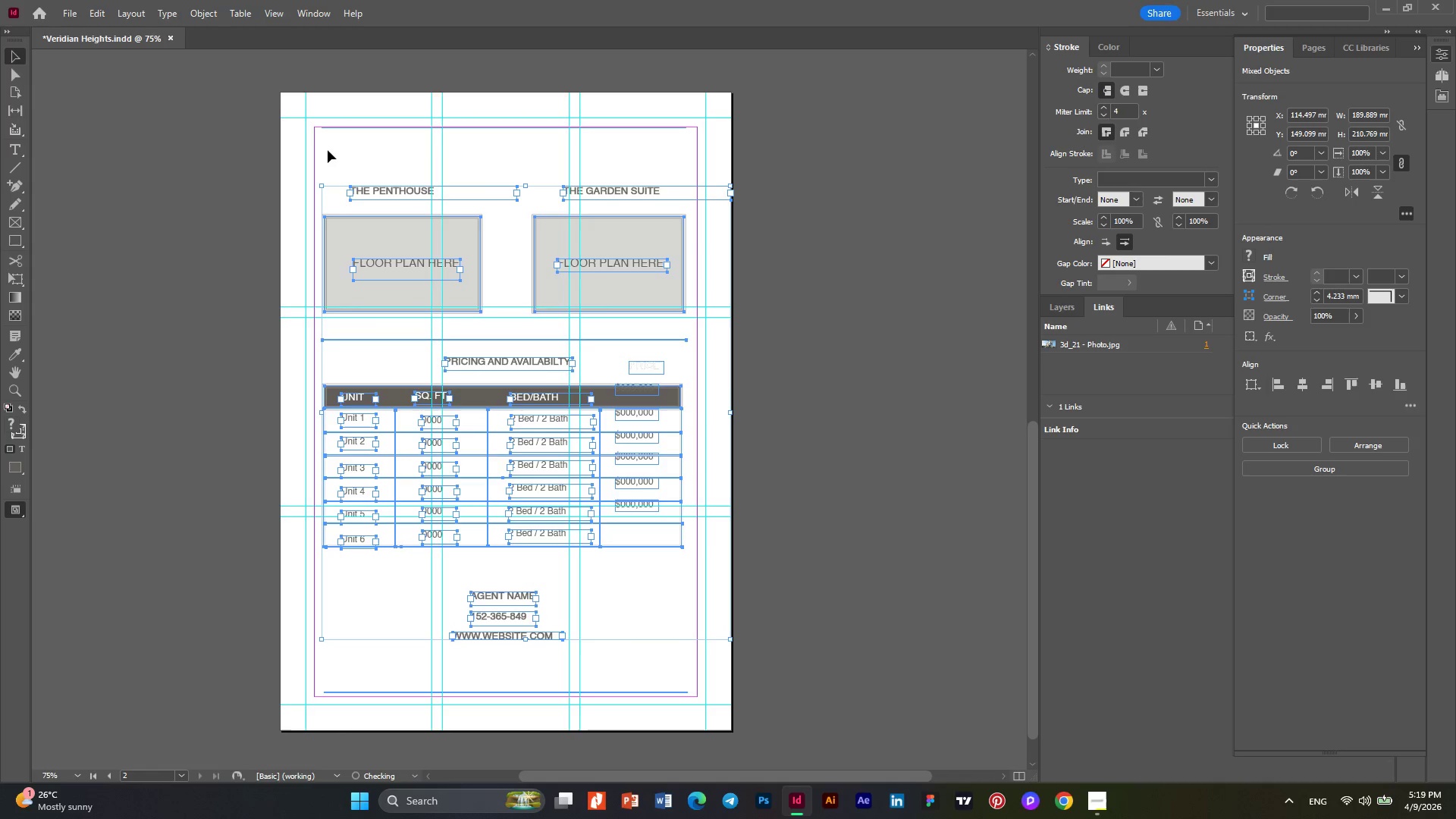 
key(ArrowUp)
 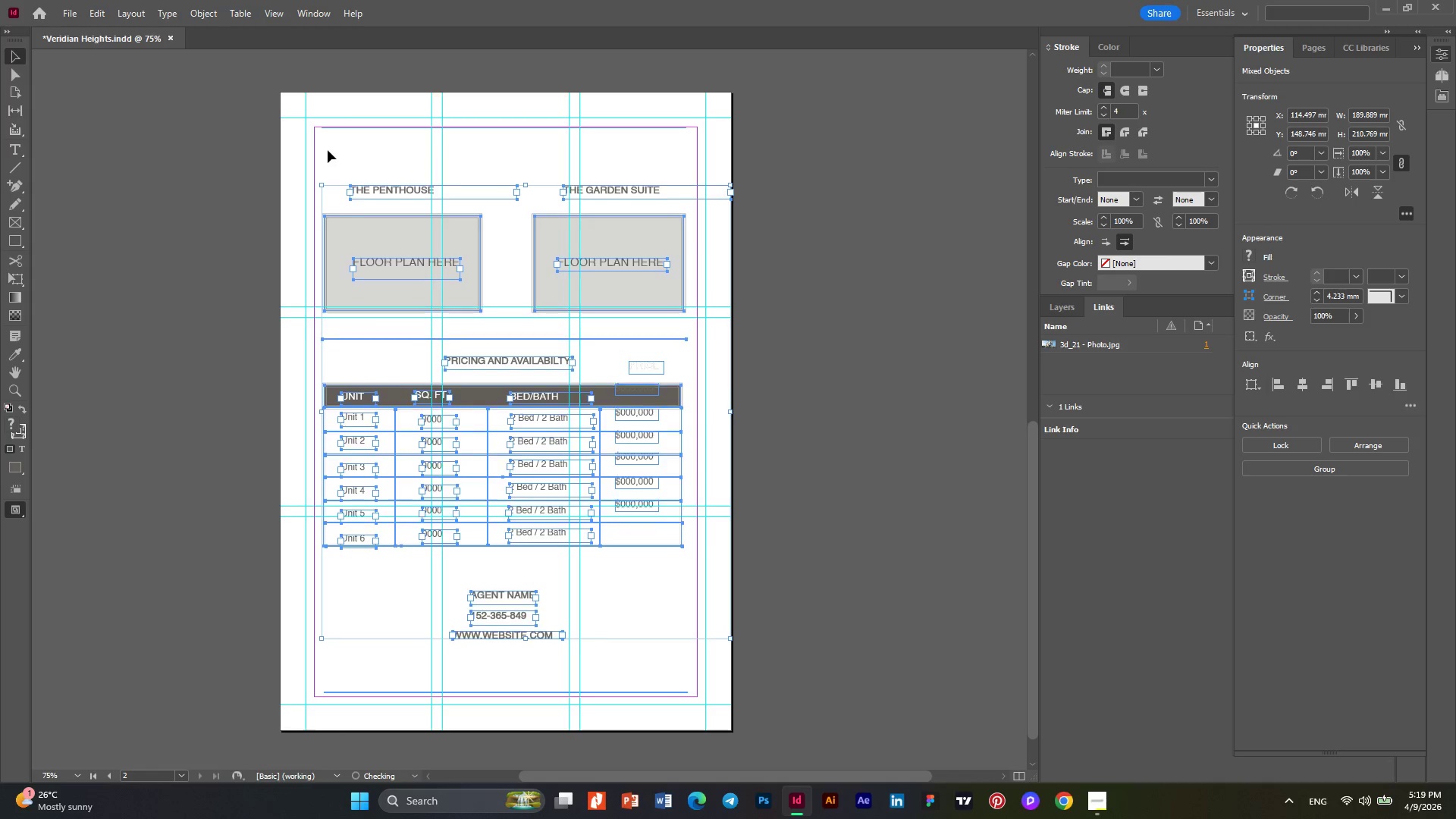 
key(ArrowUp)
 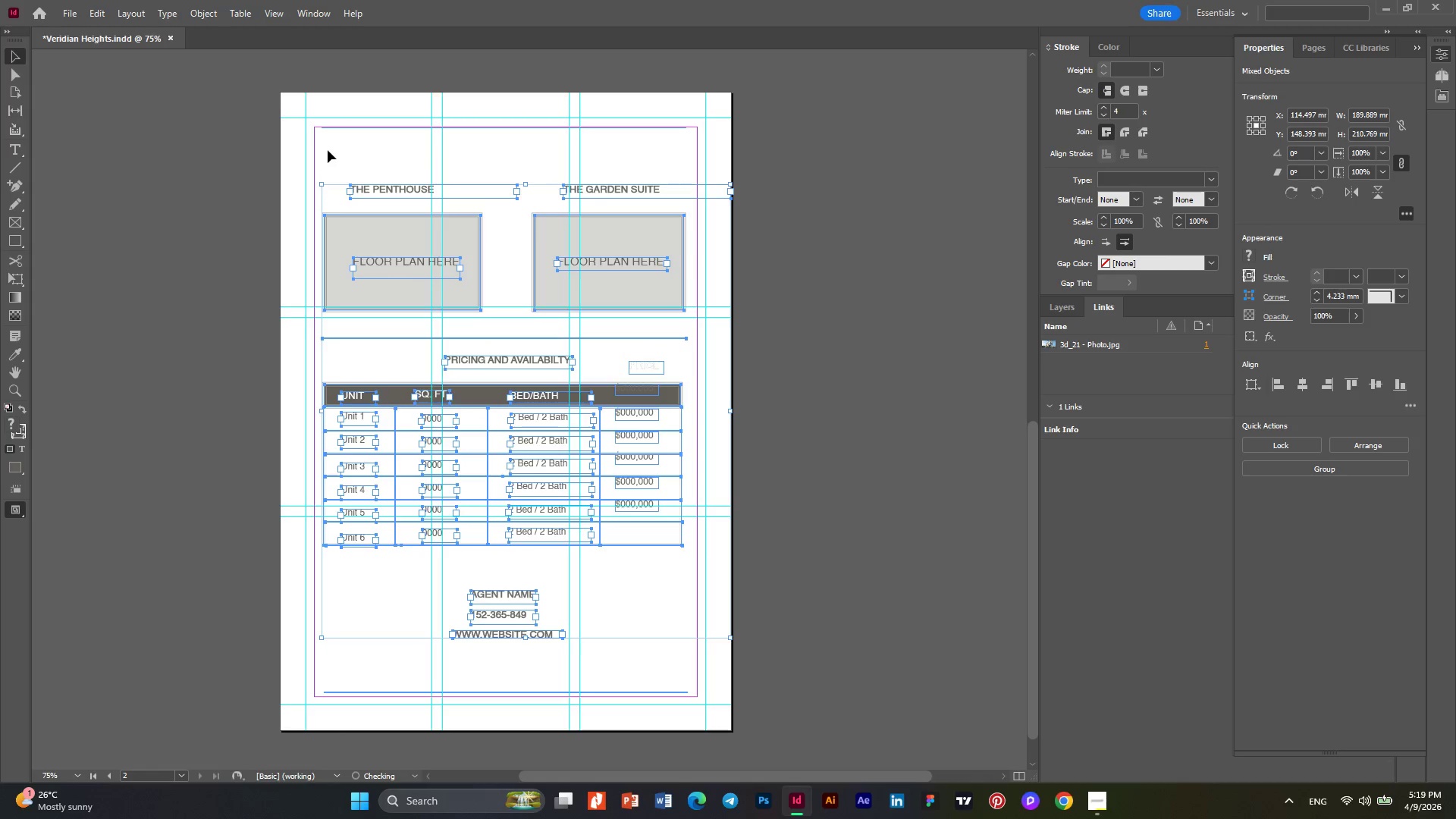 
key(ArrowUp)
 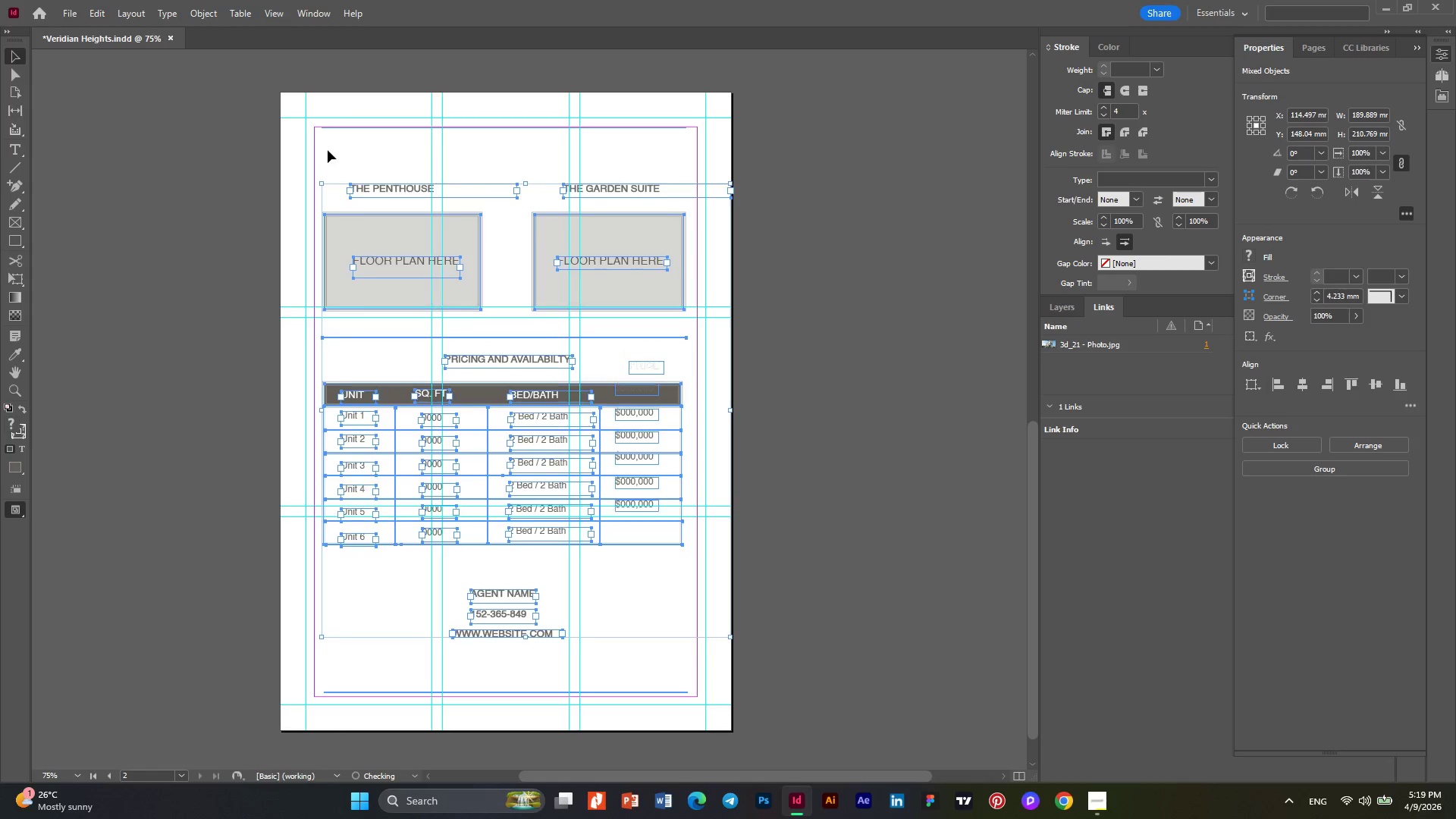 
key(ArrowUp)
 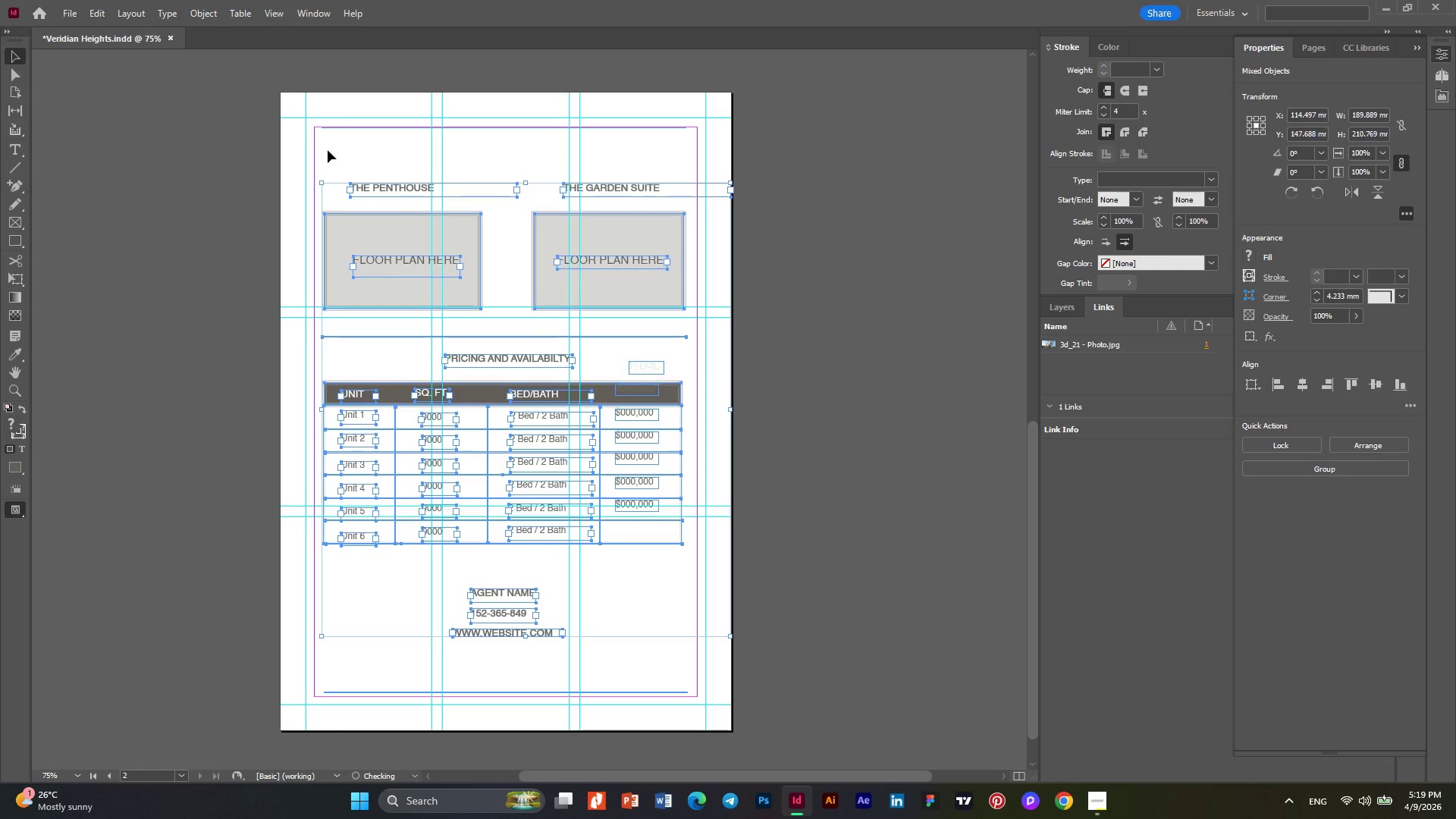 
key(ArrowUp)
 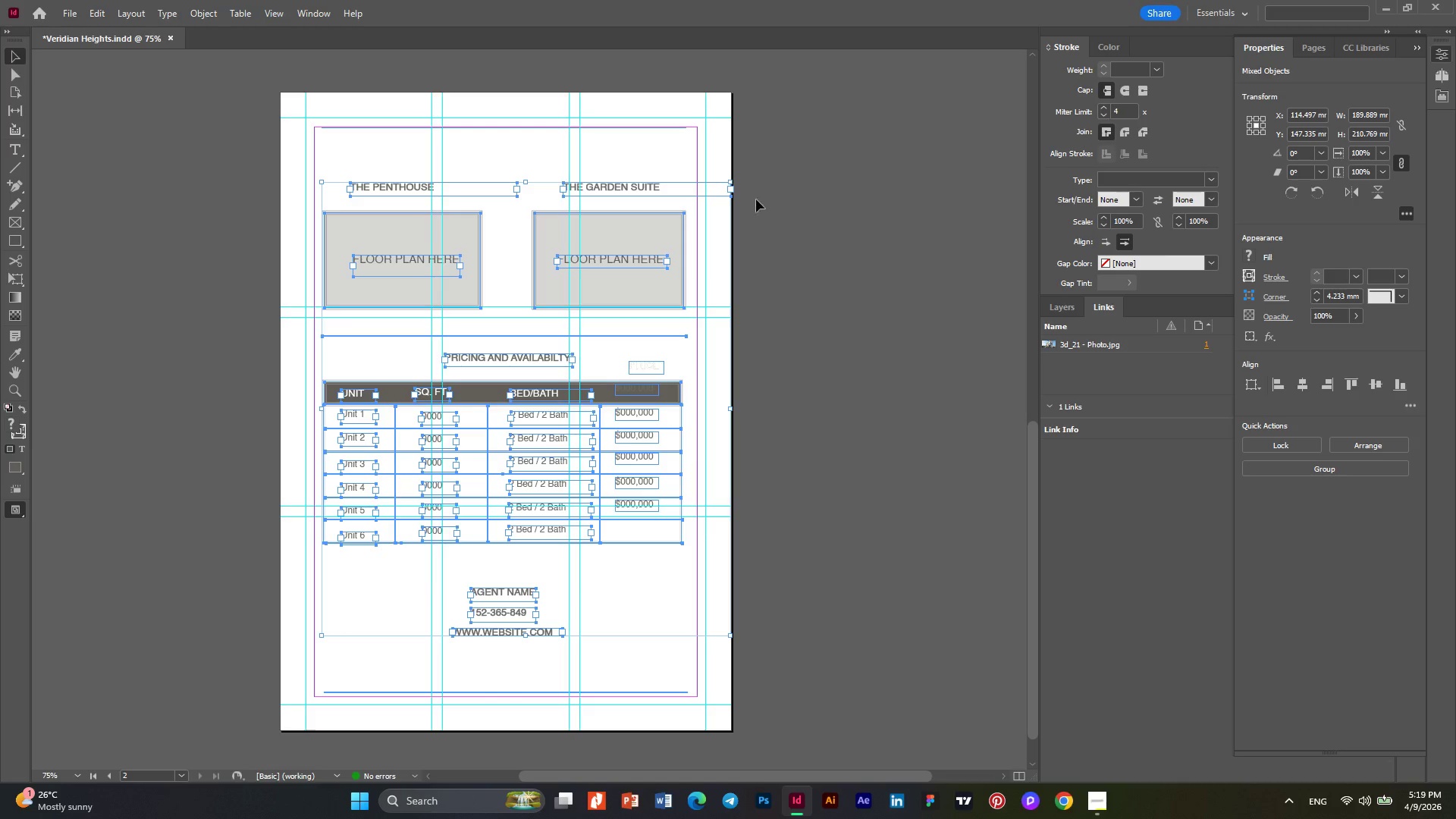 
left_click([890, 239])
 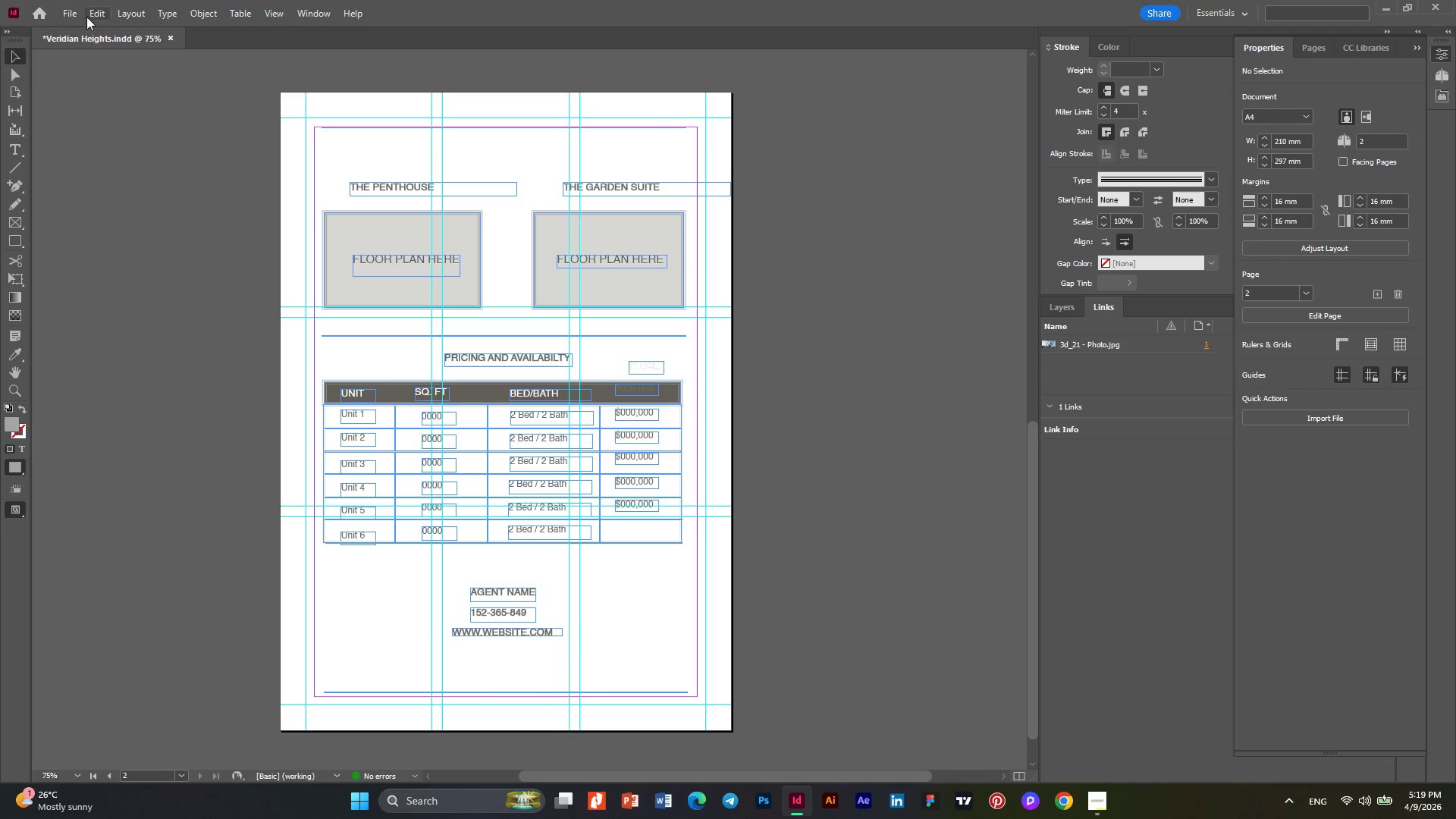 